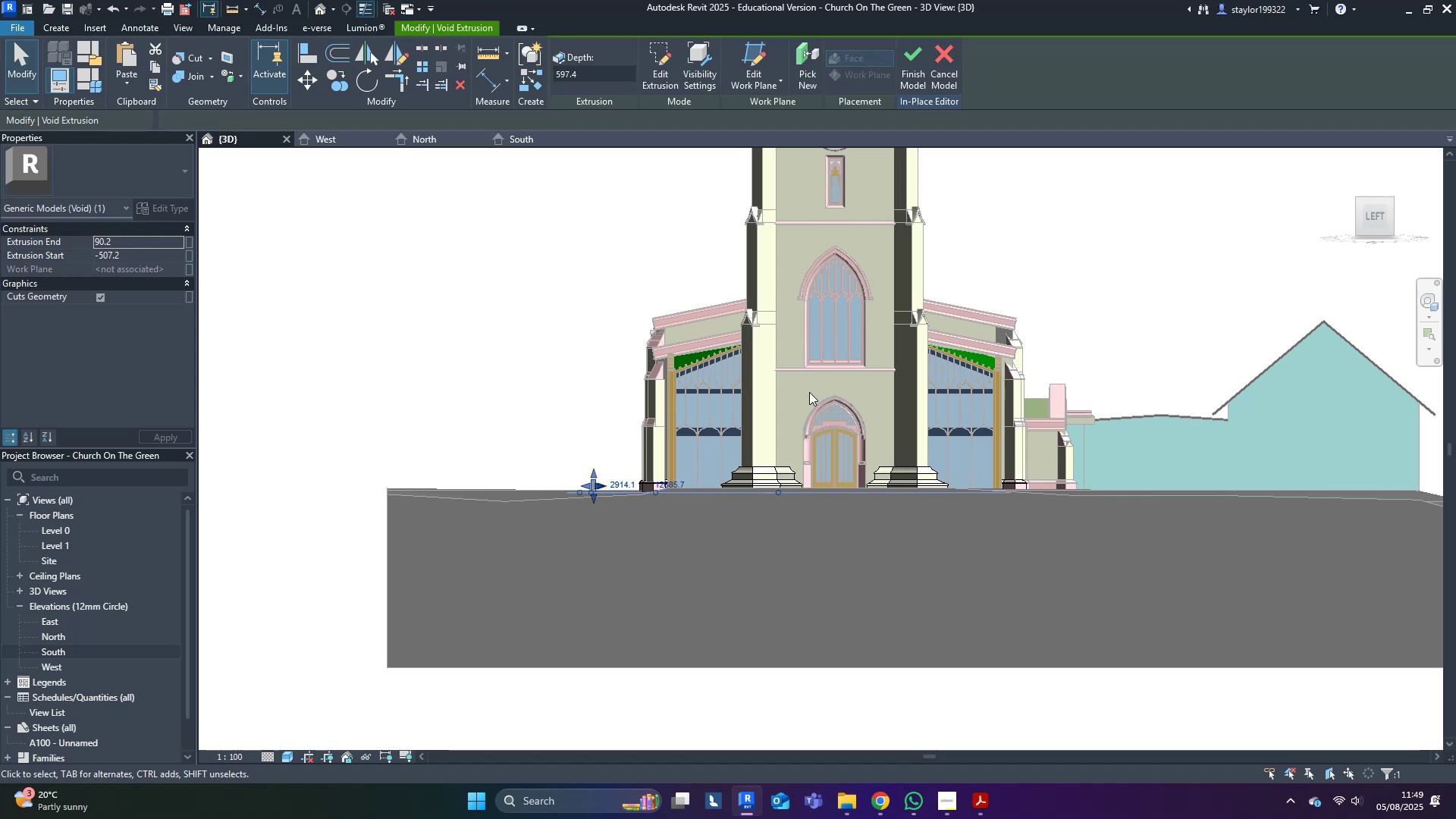 
scroll: coordinate [540, 452], scroll_direction: up, amount: 10.0
 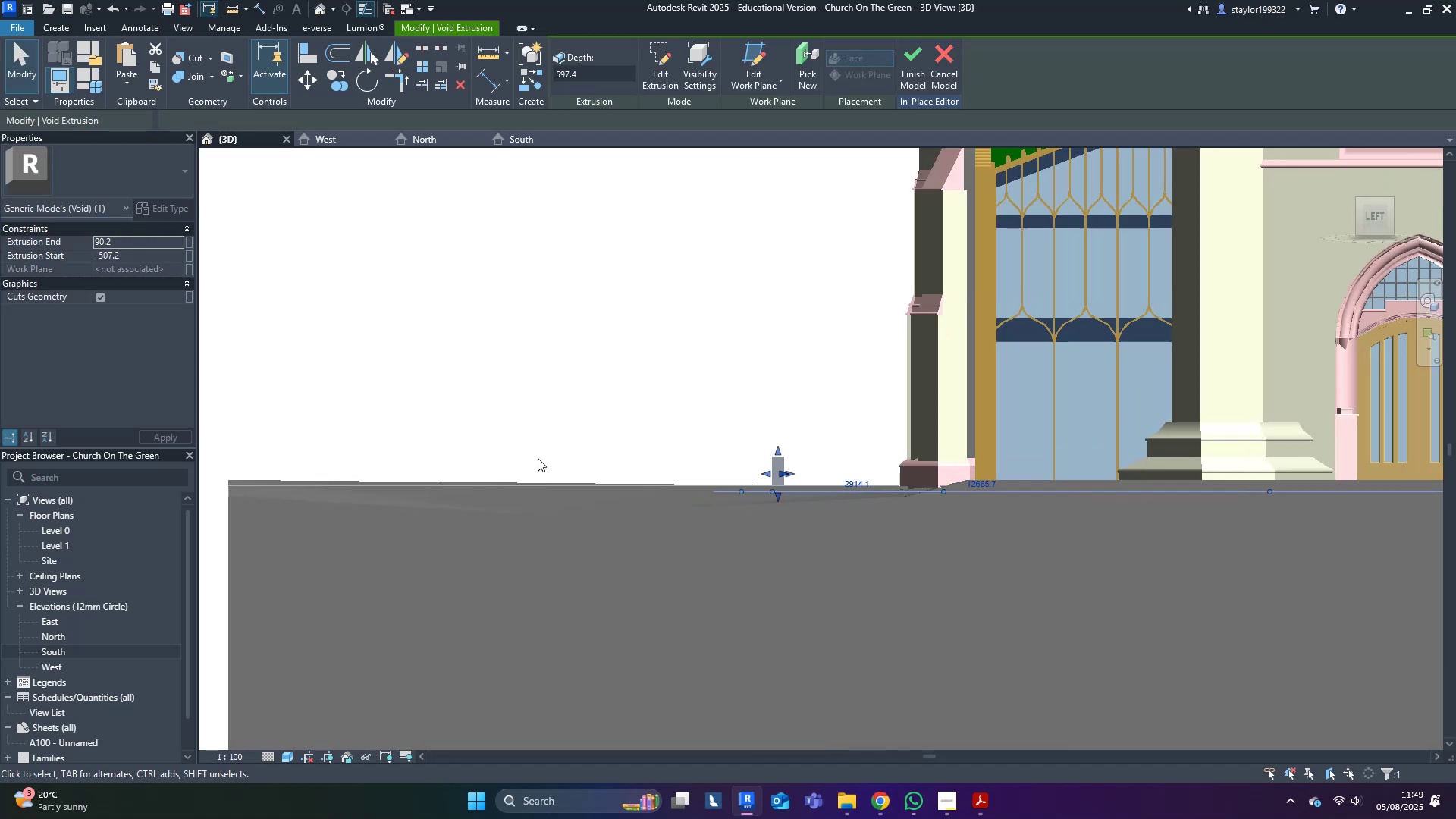 
hold_key(key=ShiftLeft, duration=0.55)
 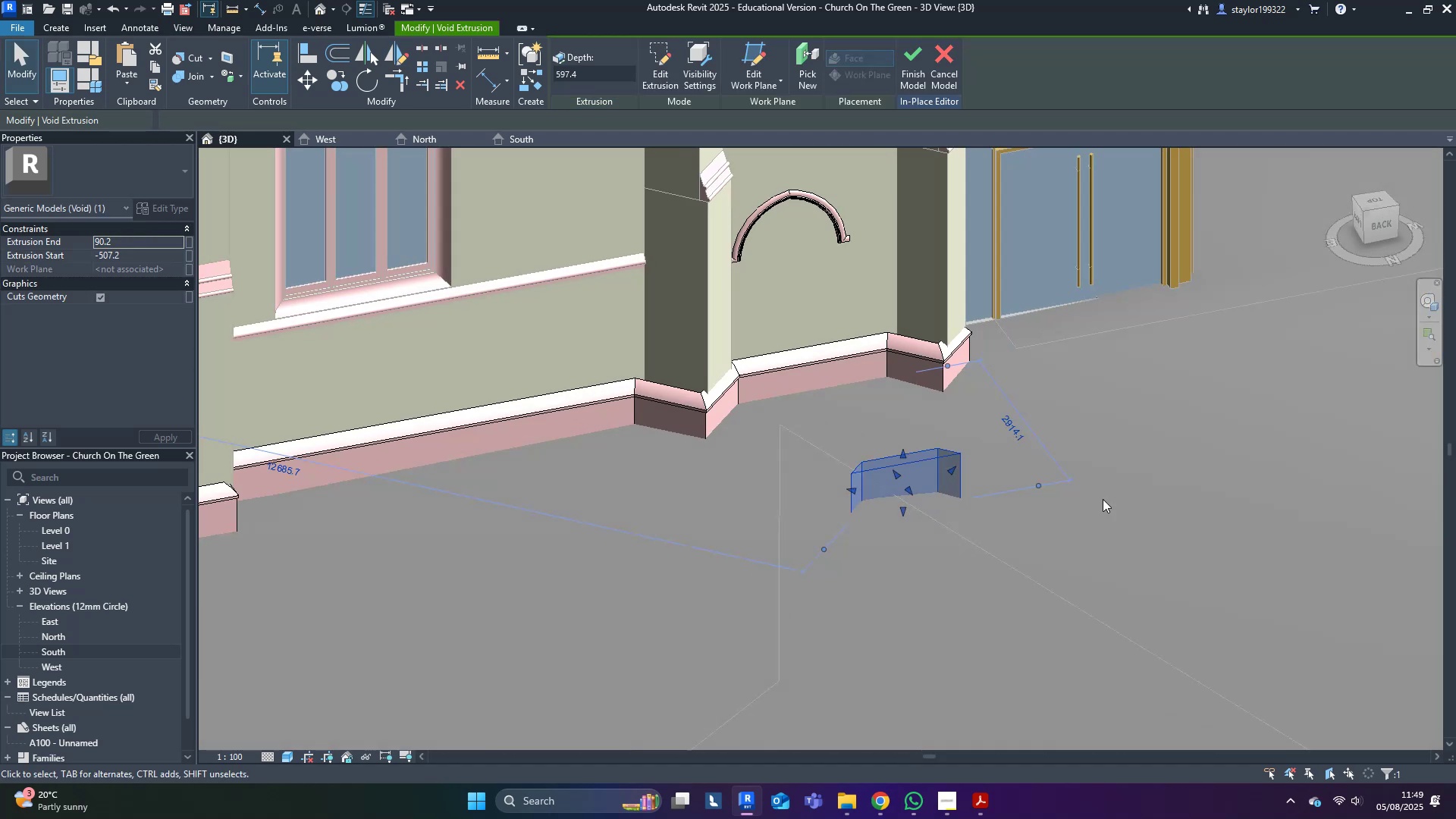 
key(Shift+ShiftLeft)
 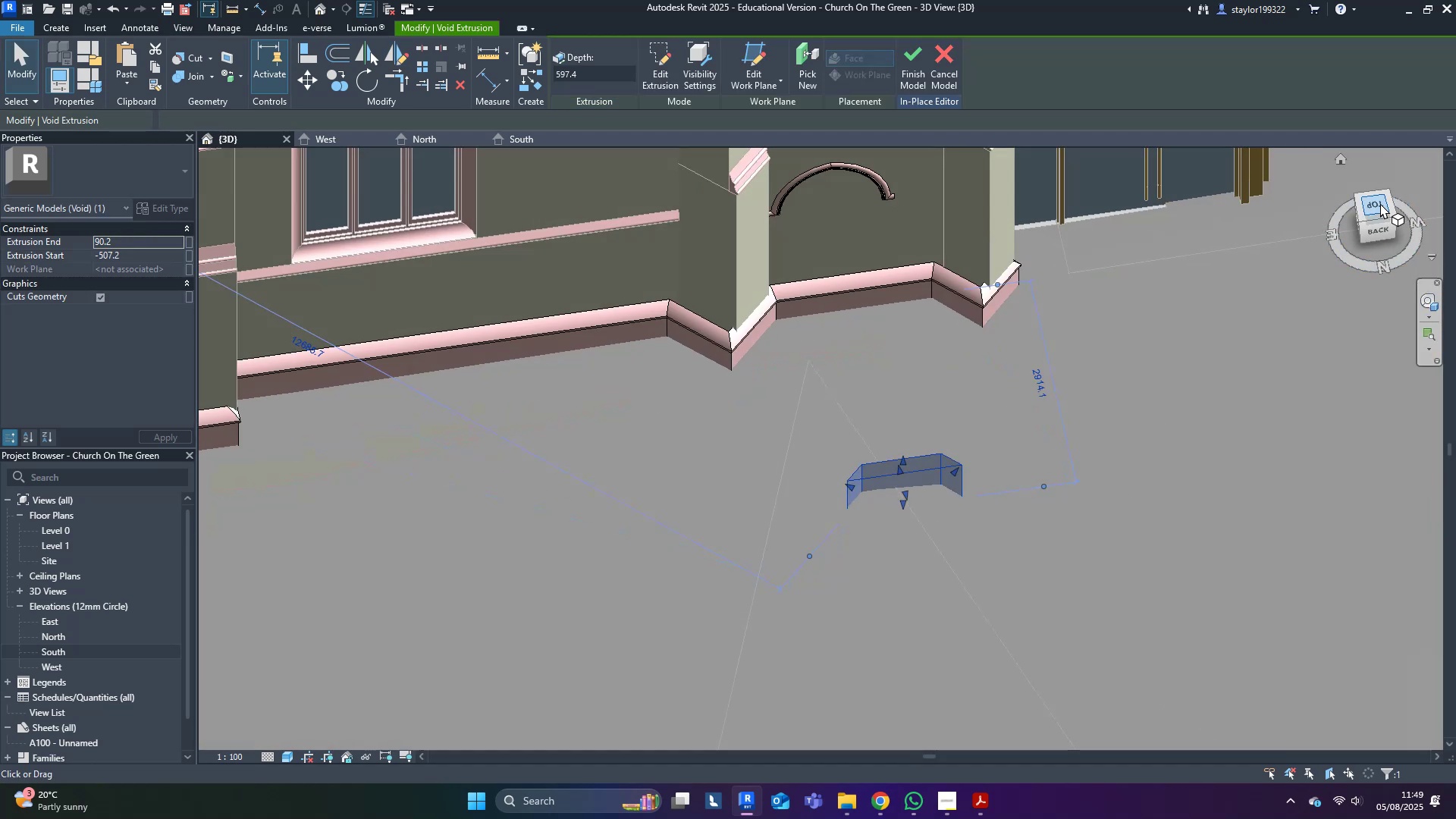 
left_click([1379, 205])
 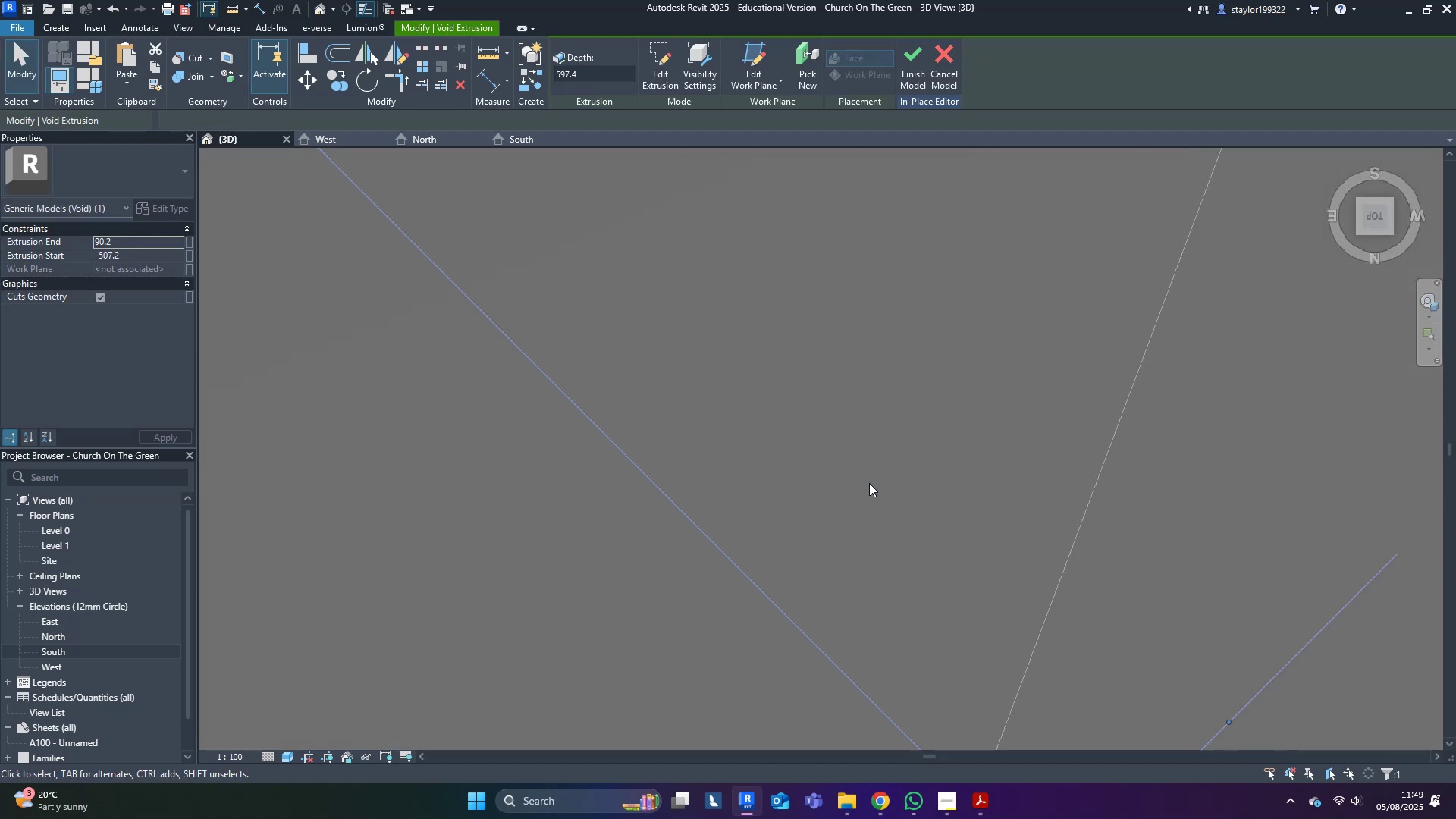 
scroll: coordinate [739, 443], scroll_direction: down, amount: 6.0
 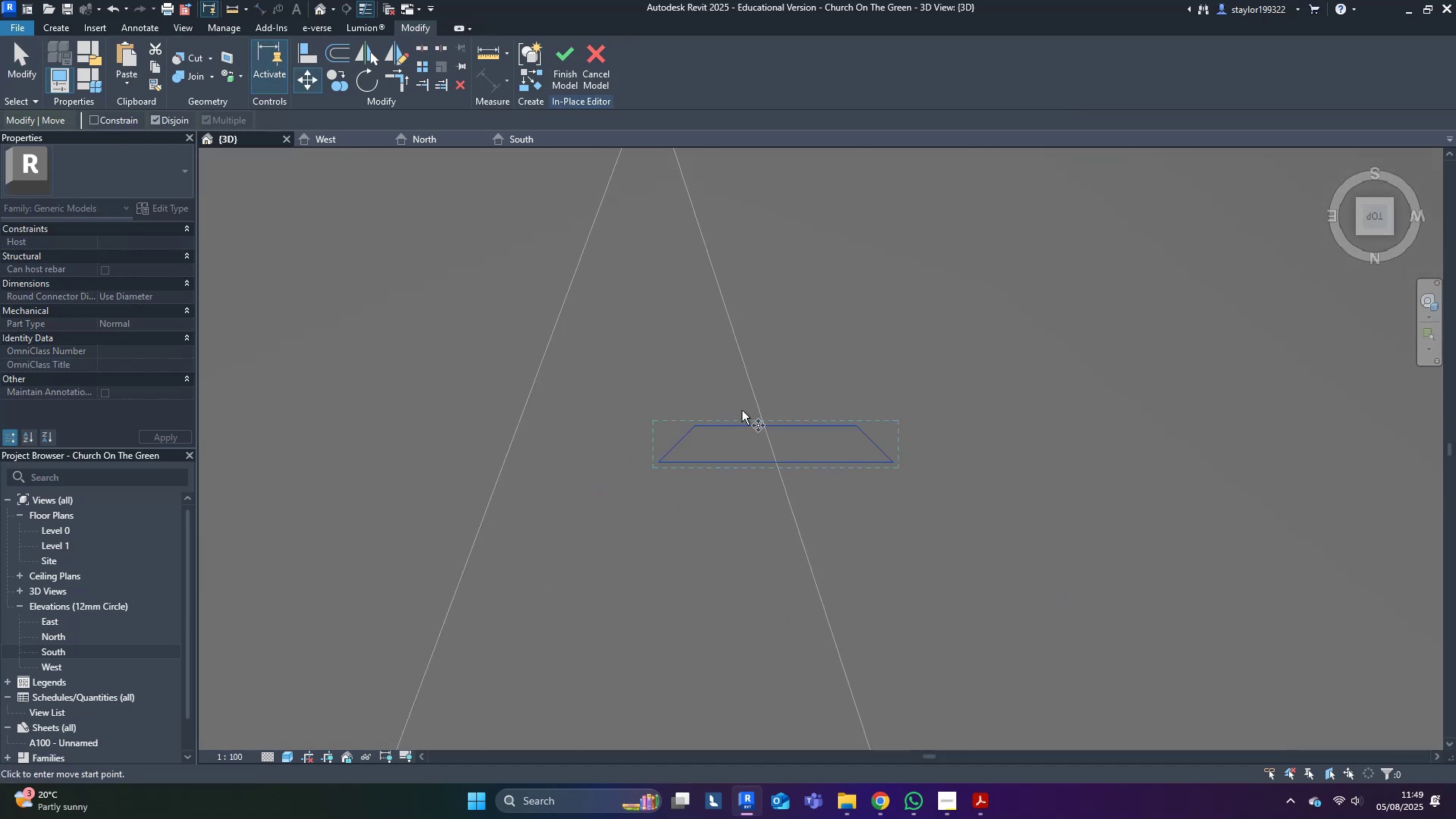 
left_click([777, 425])
 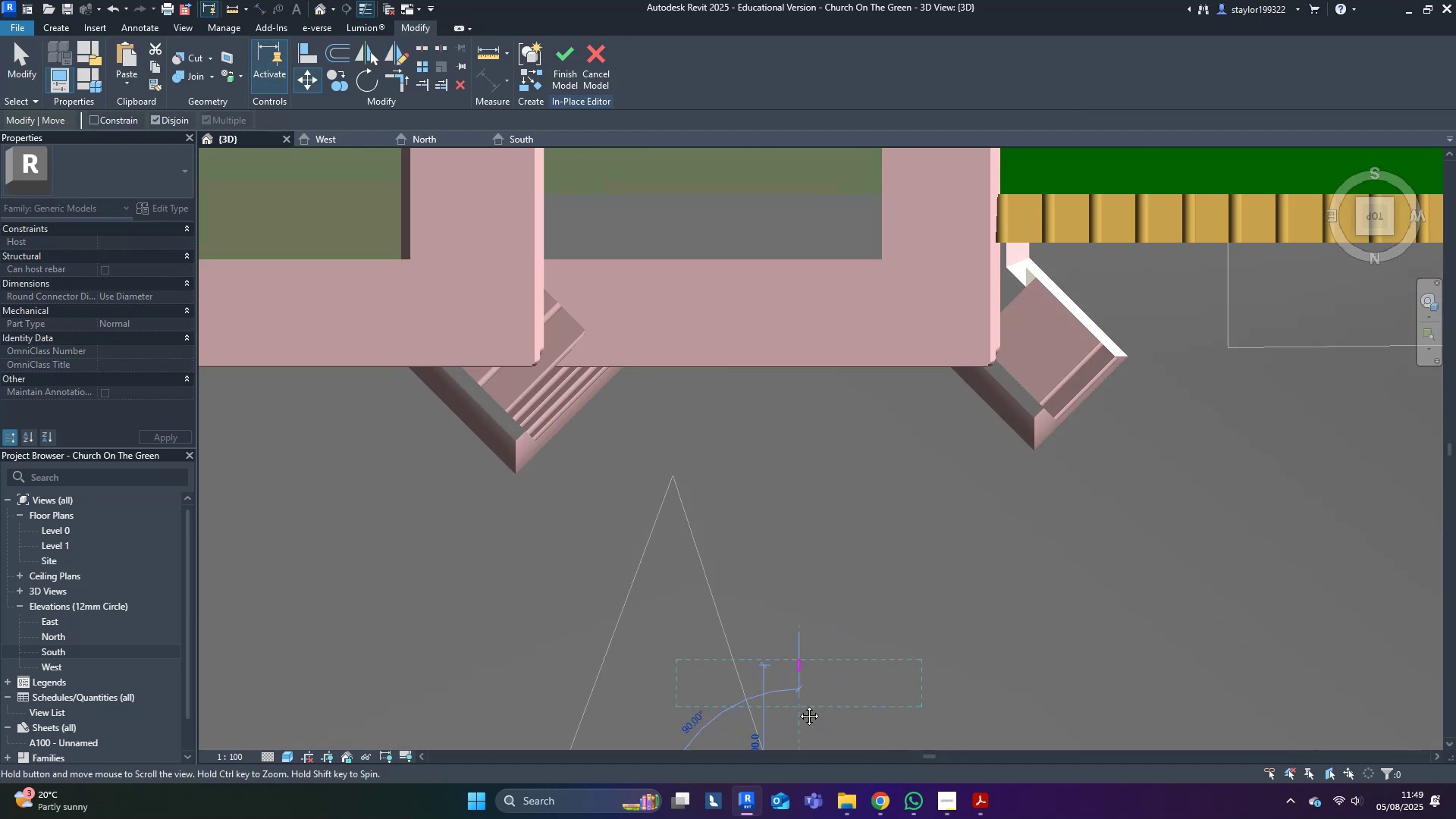 
scroll: coordinate [779, 464], scroll_direction: up, amount: 4.0
 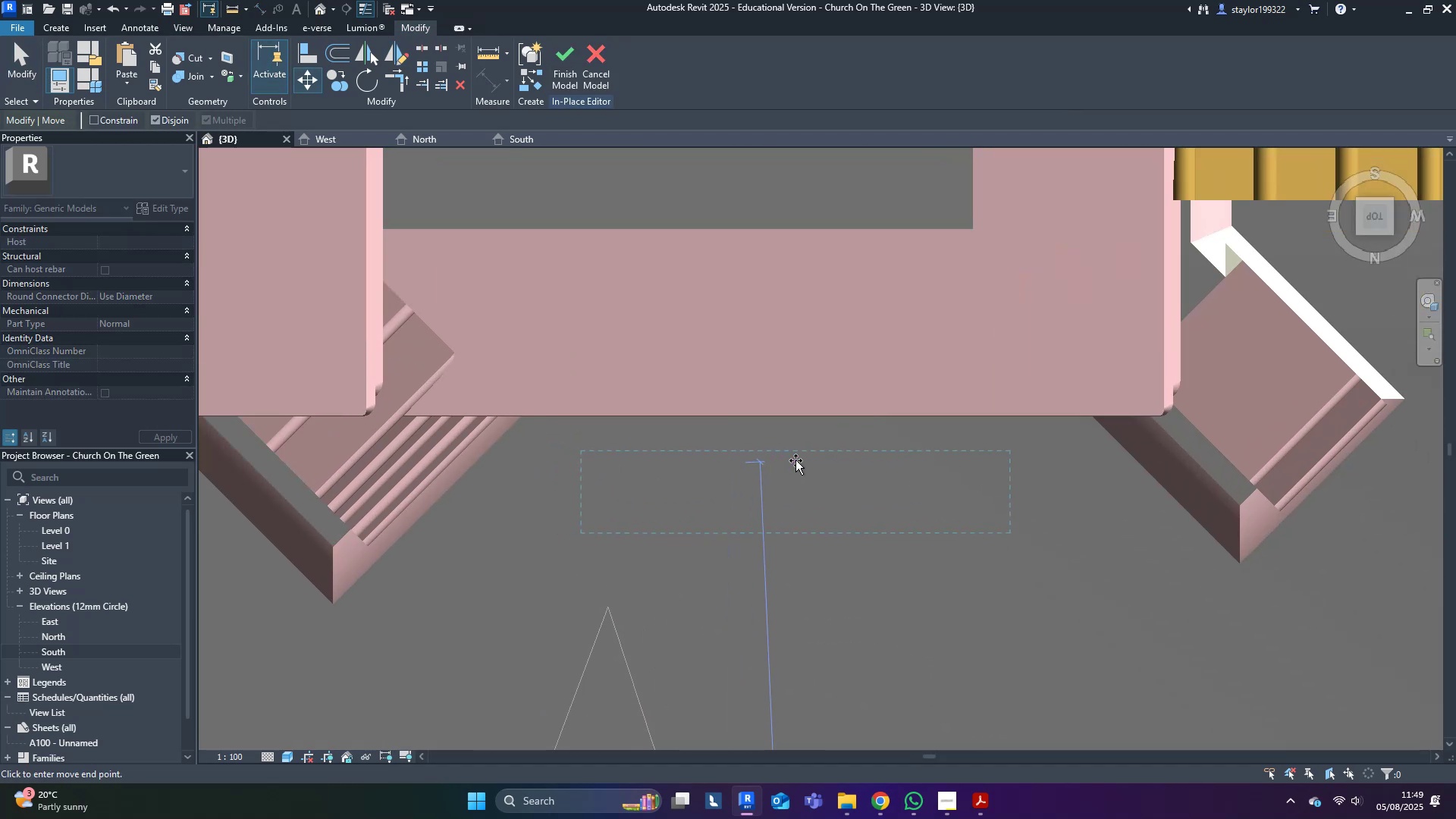 
hold_key(key=ShiftLeft, duration=0.96)
left_click([810, 344])
 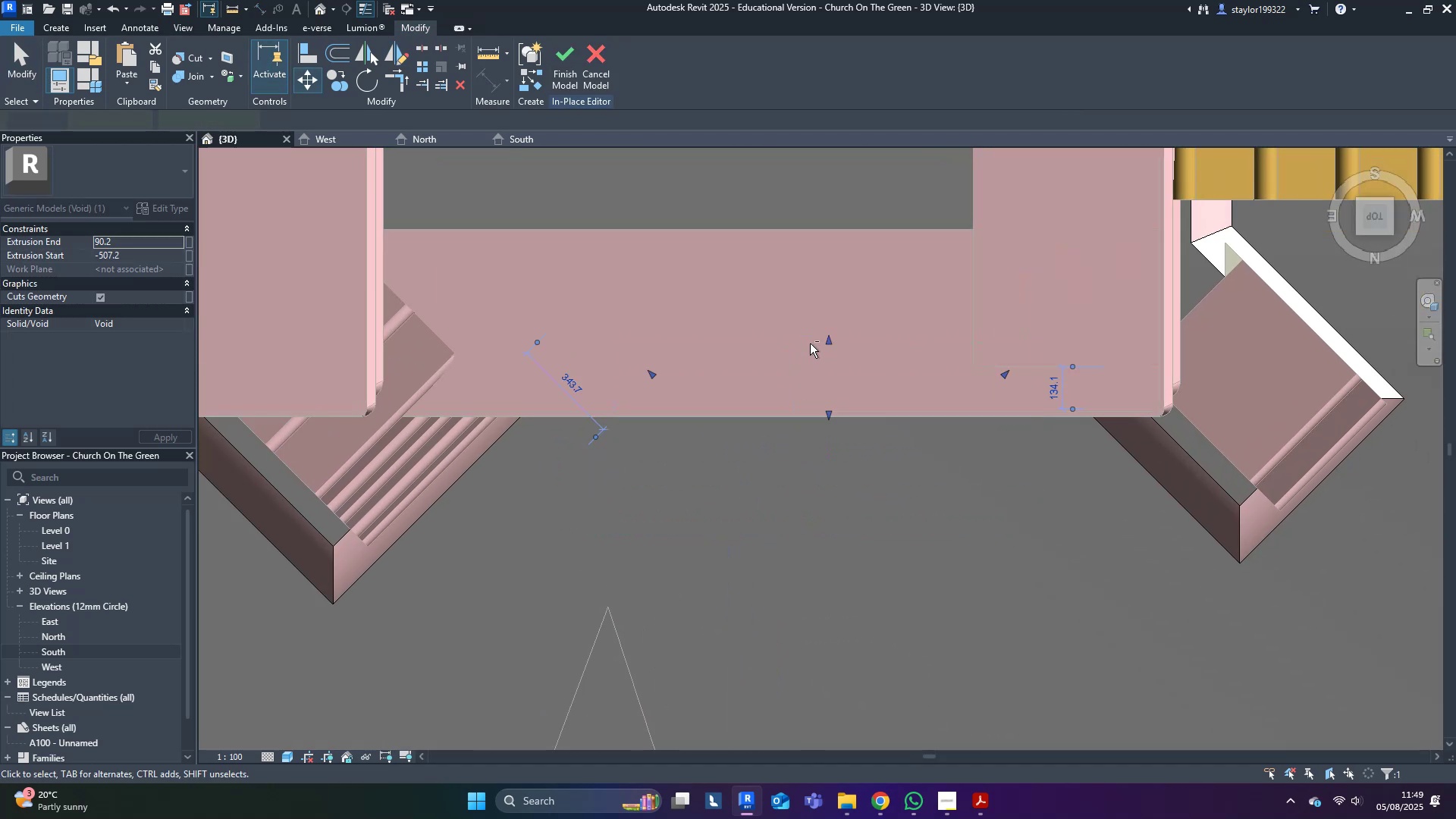 
type(wf)
 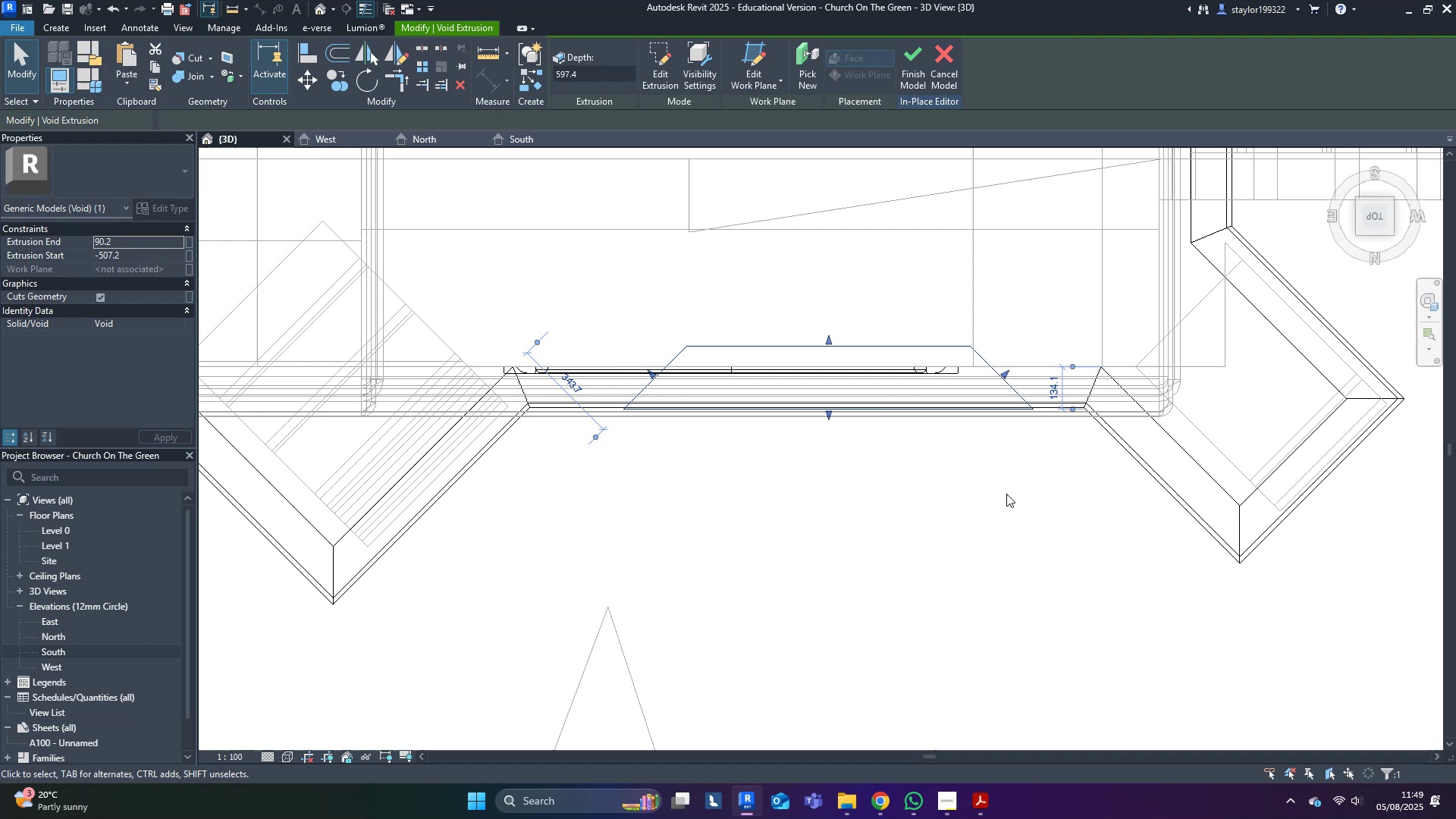 
key(ArrowDown)
 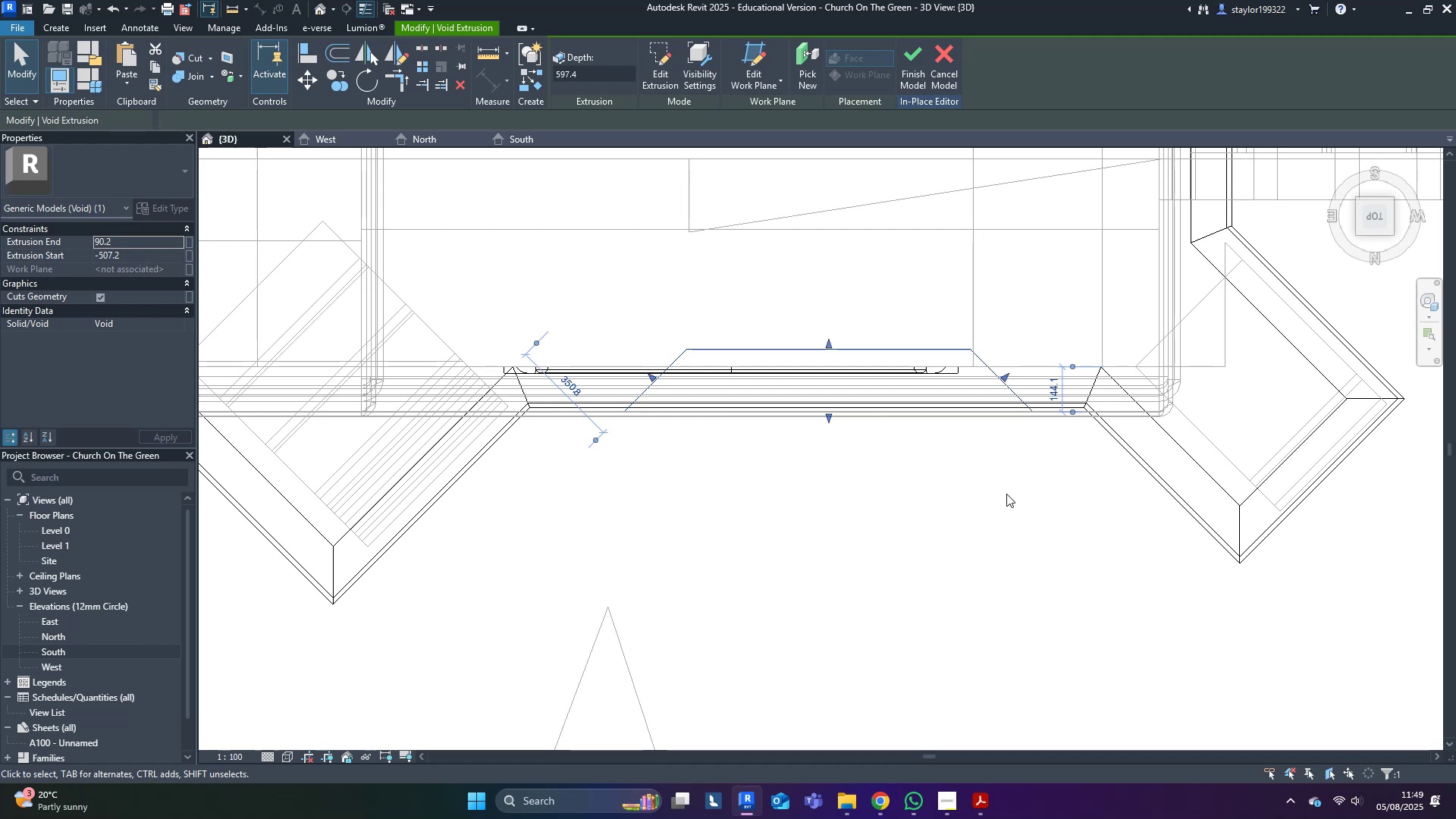 
key(ArrowDown)
 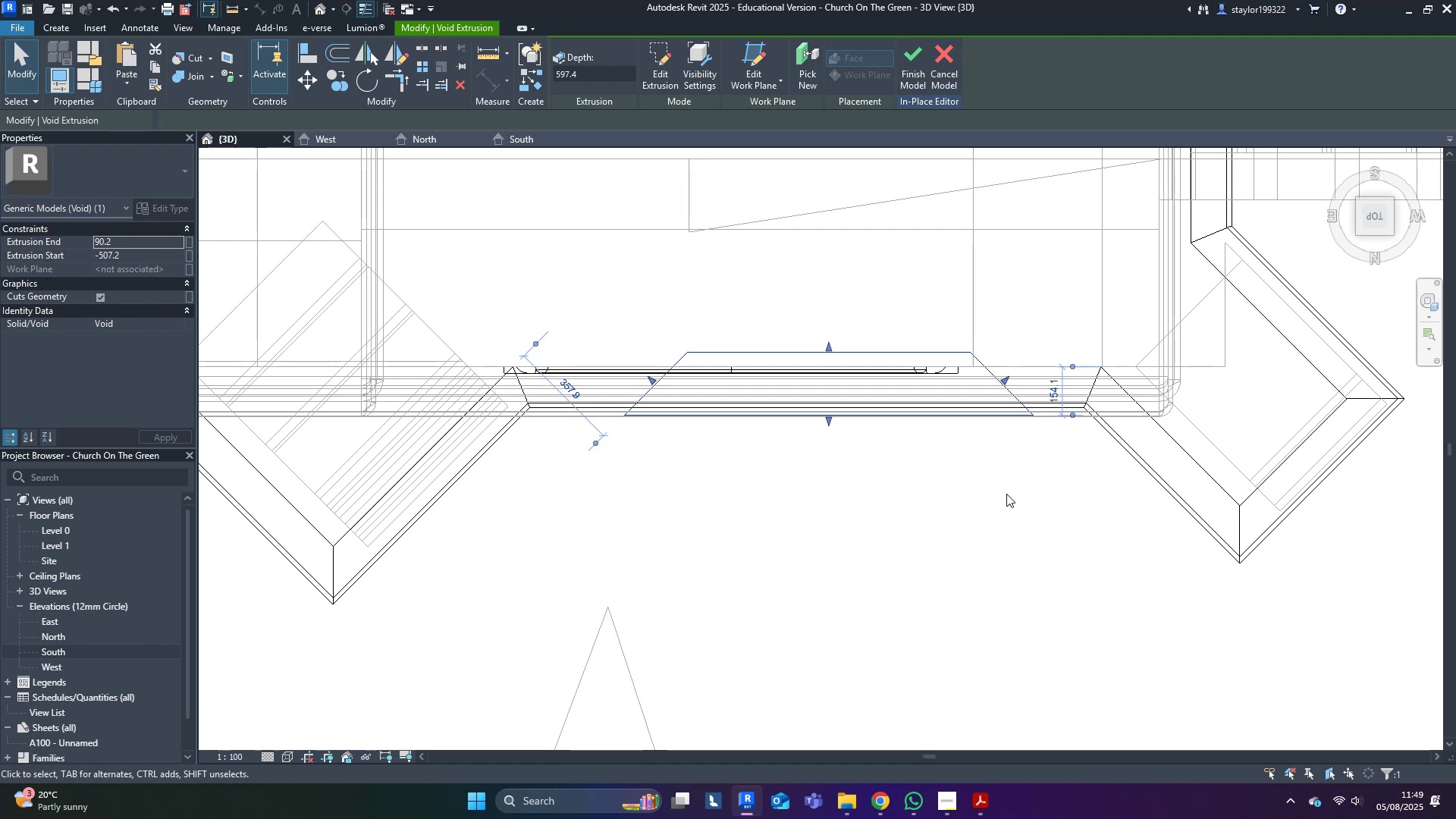 
key(ArrowDown)
 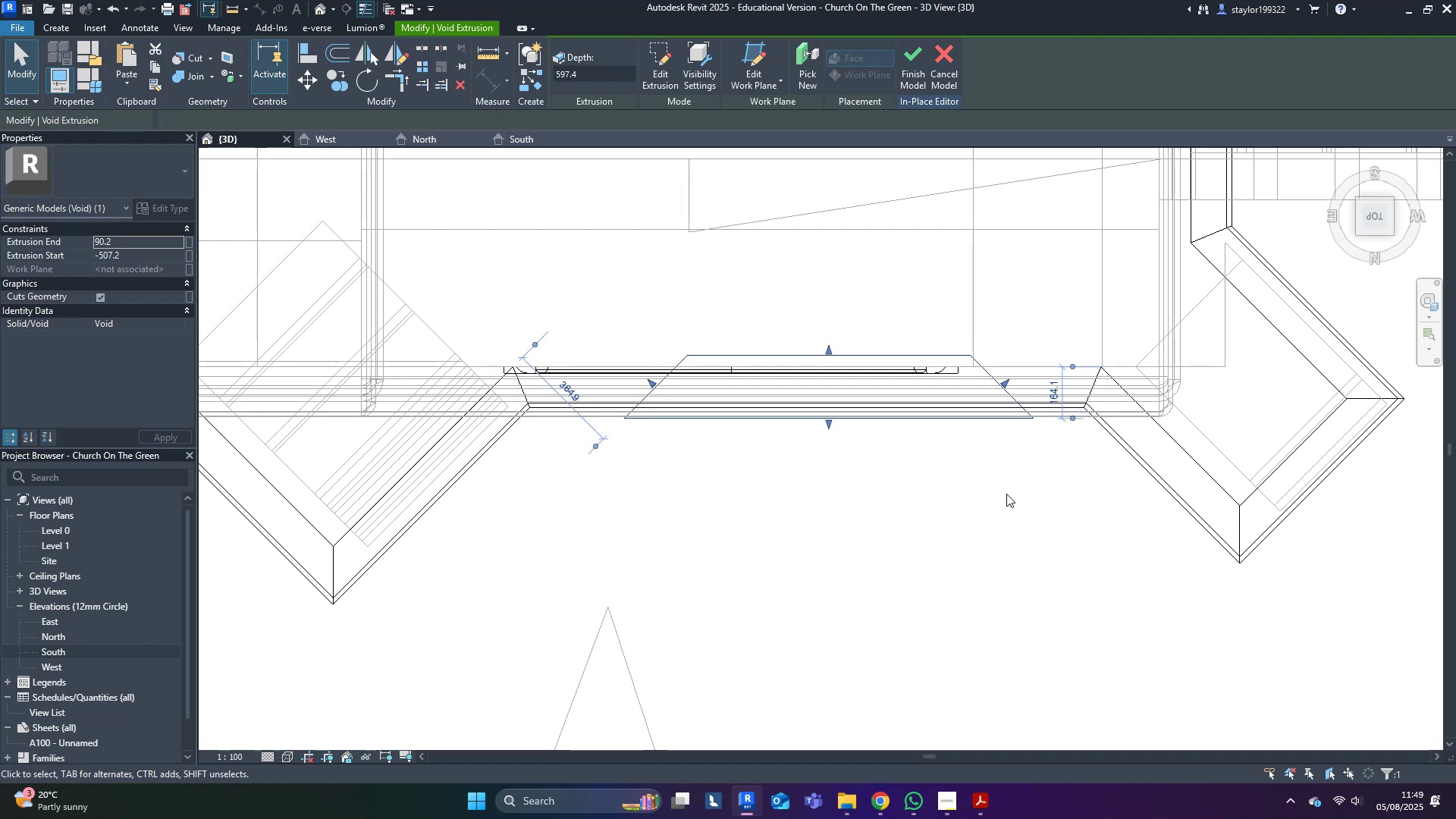 
key(ArrowDown)
 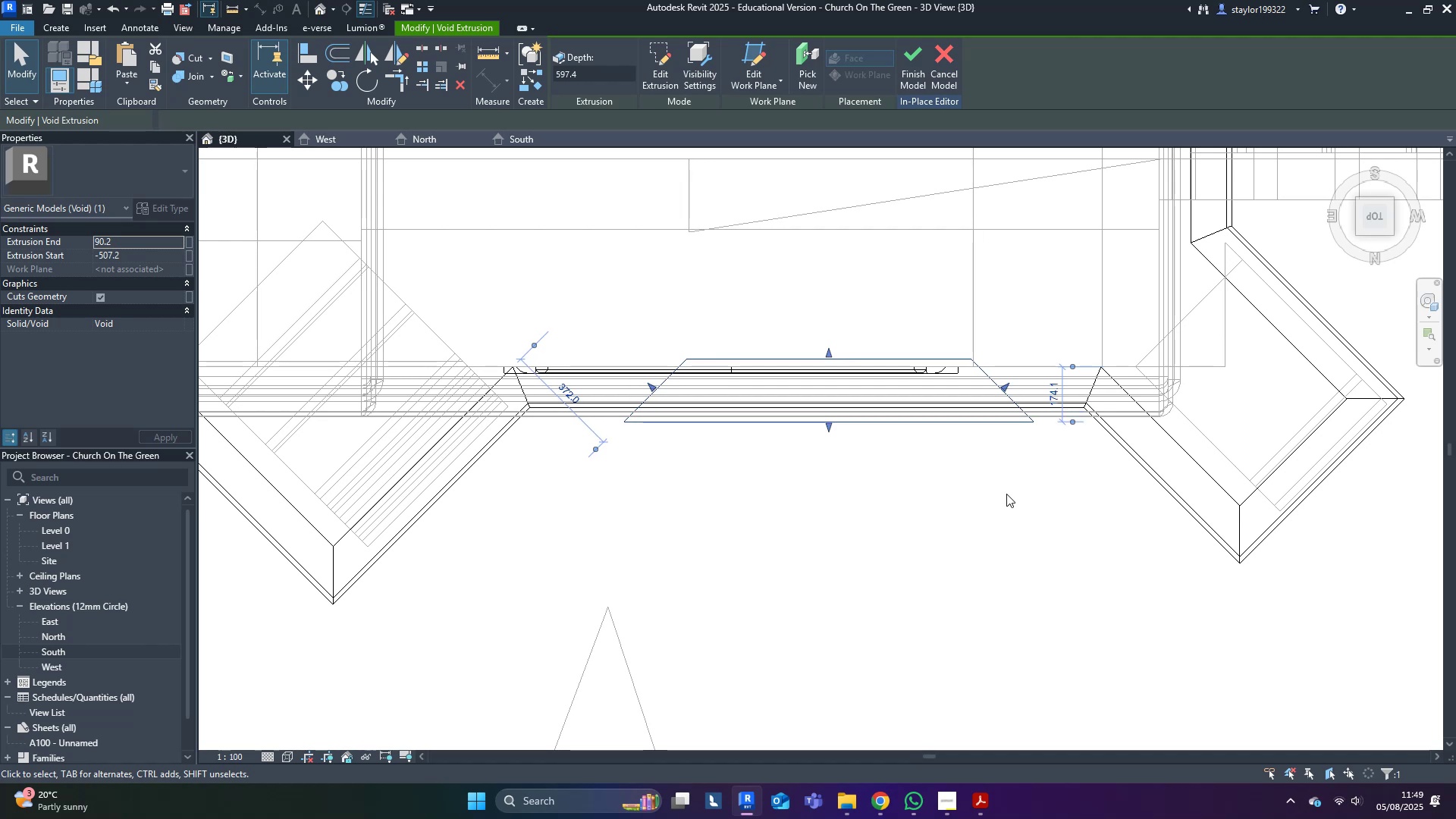 
type(sd)
 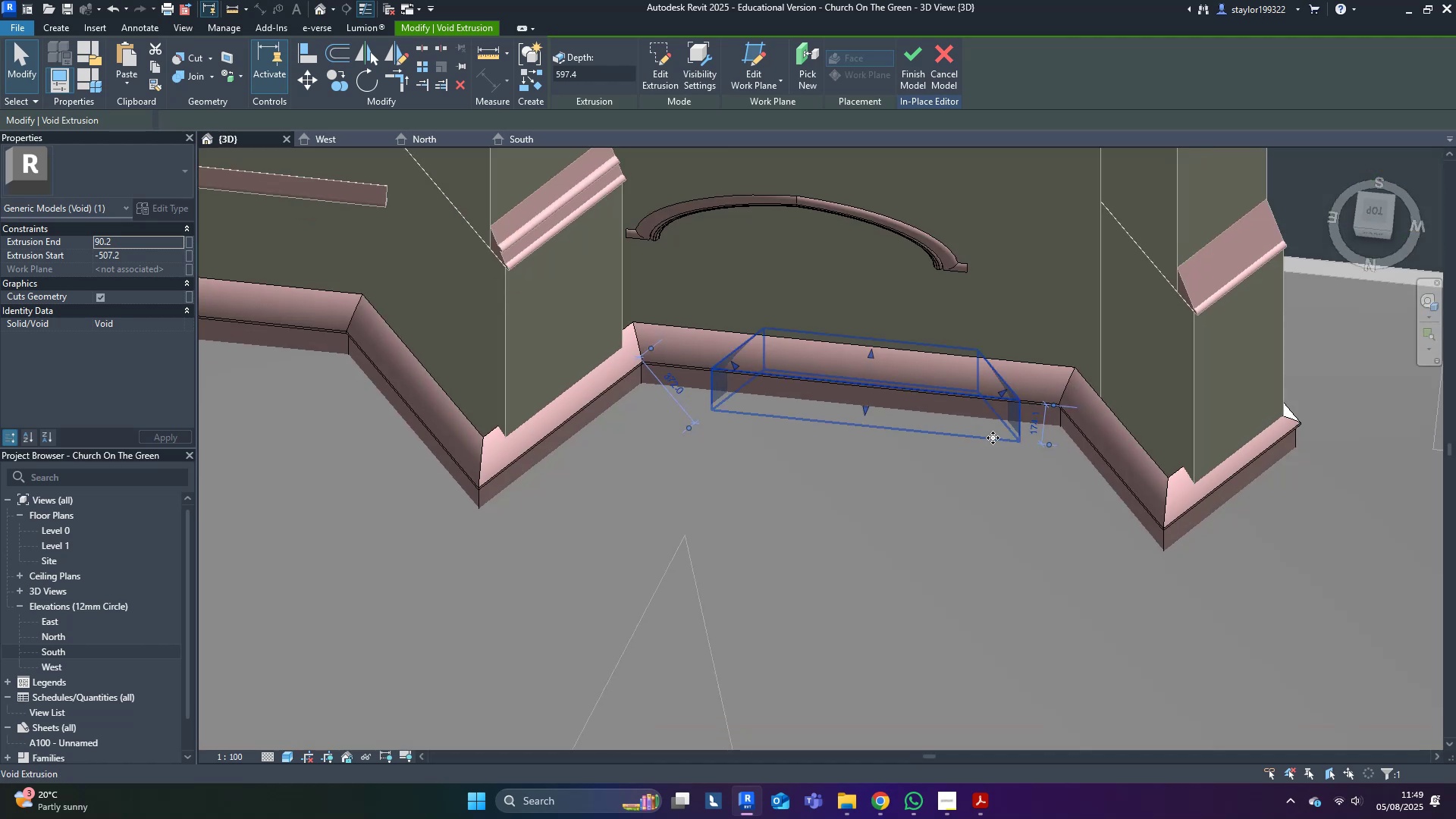 
scroll: coordinate [993, 480], scroll_direction: down, amount: 2.0
 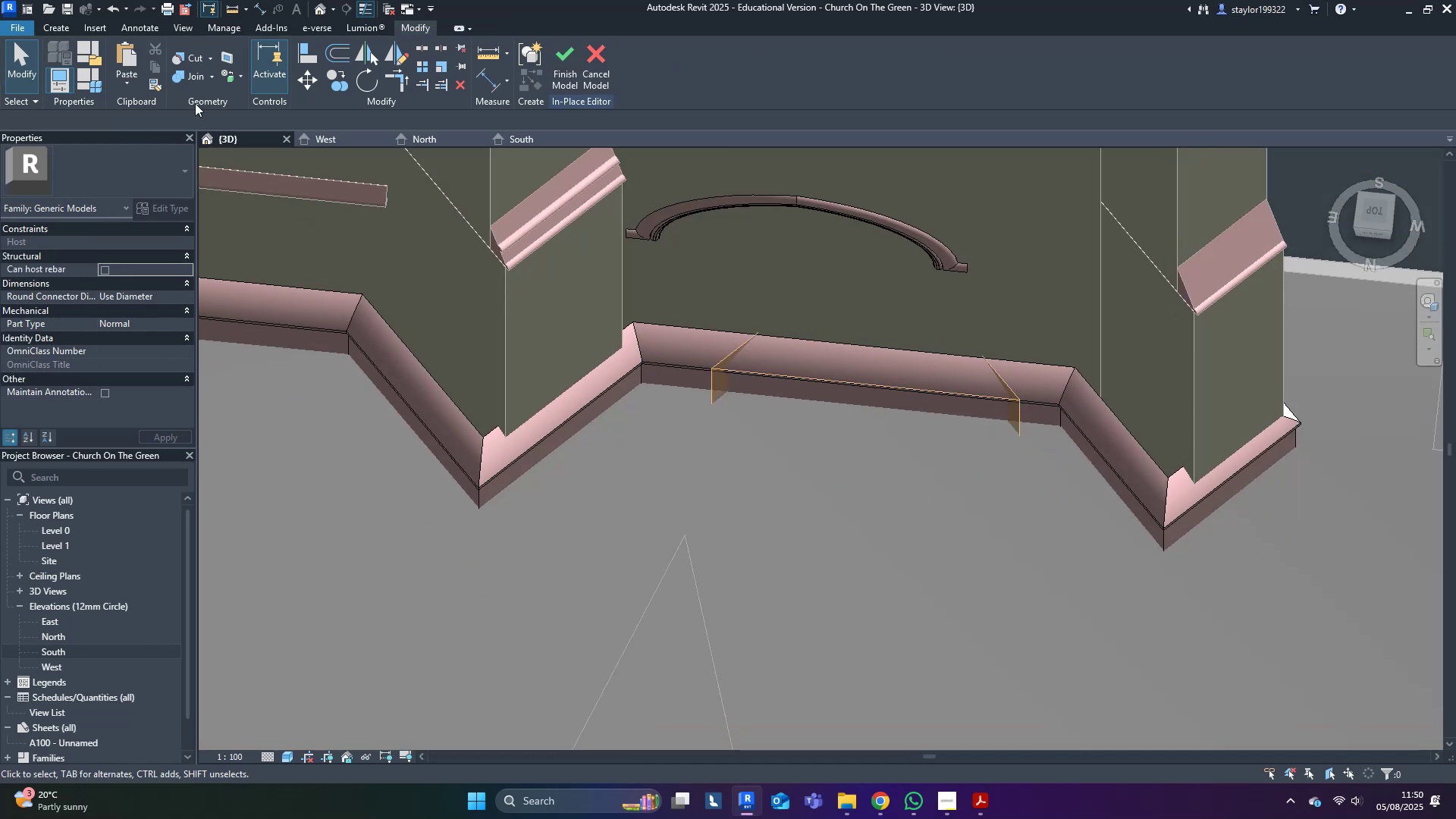 
left_click([184, 61])
 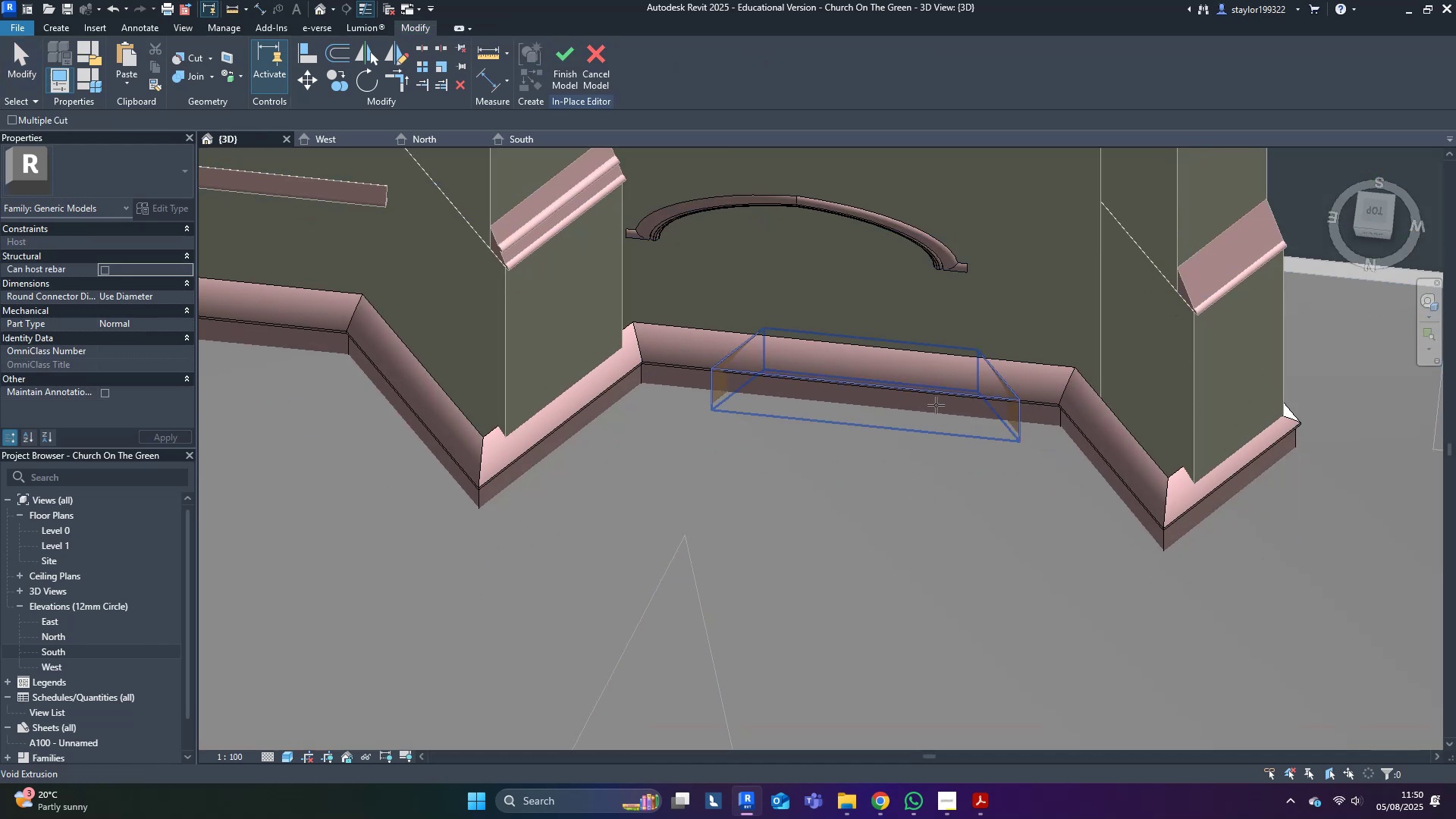 
left_click([935, 398])
 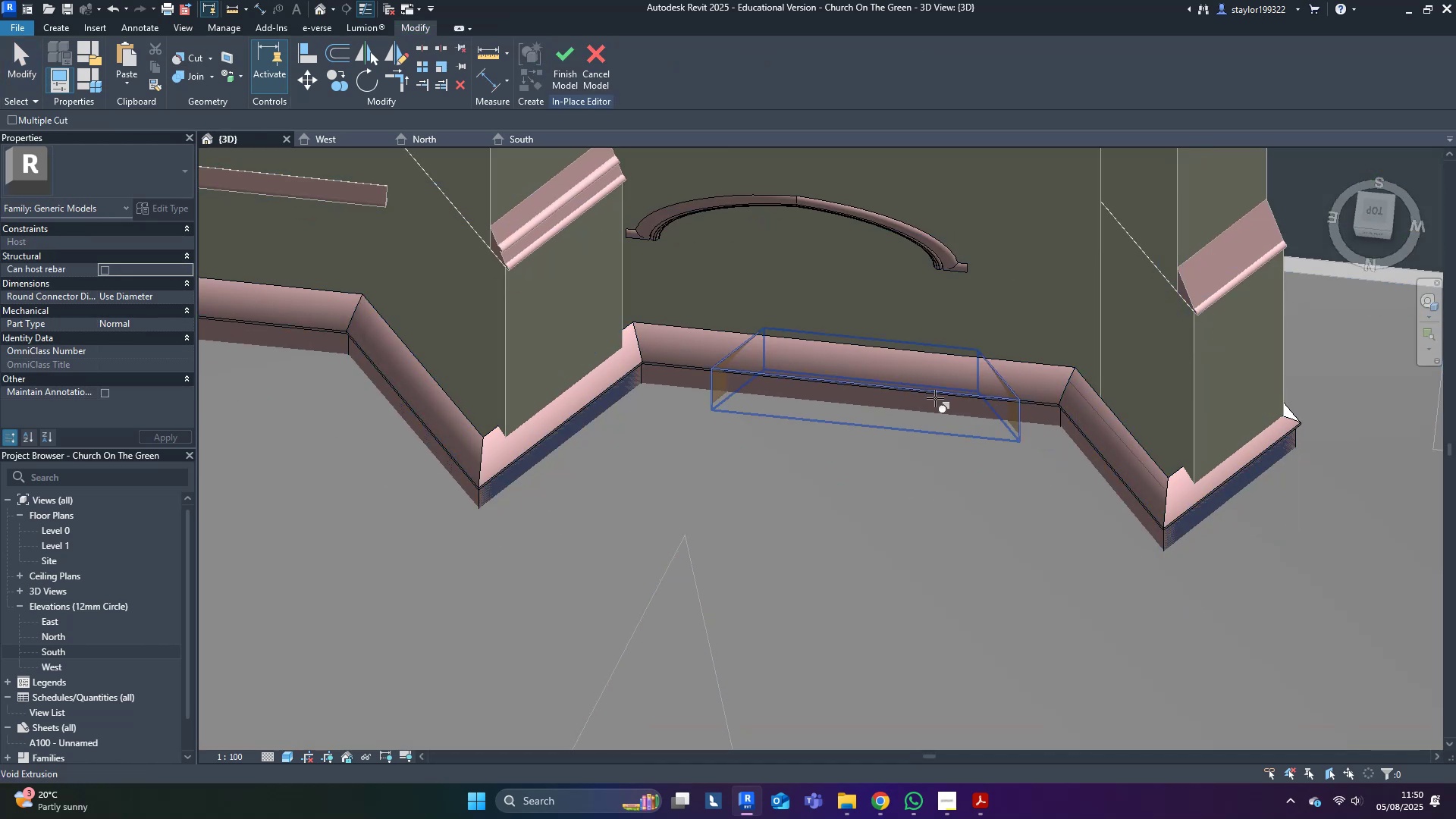 
key(Escape)
 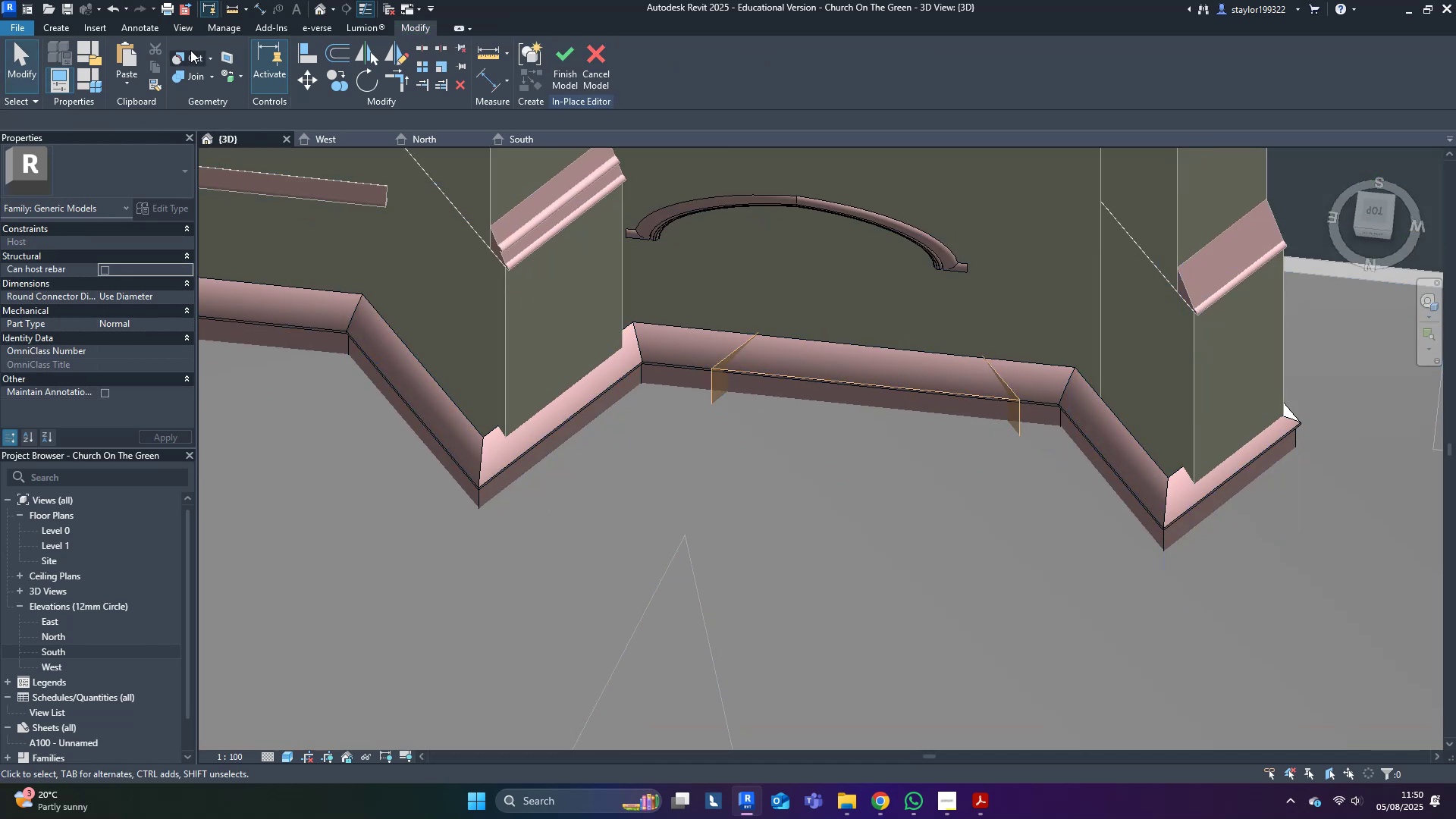 
double_click([192, 57])
 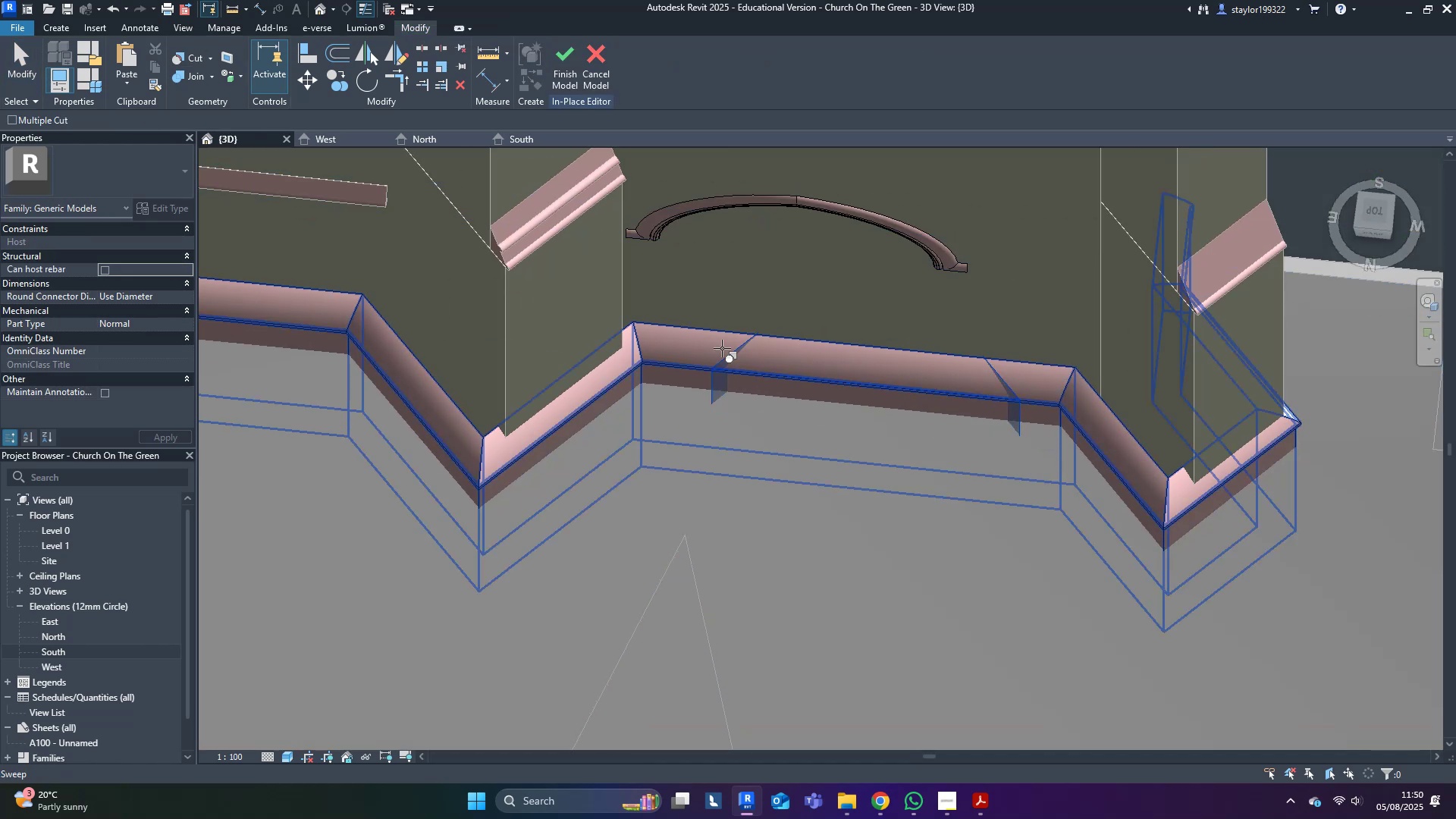 
left_click([680, 344])
 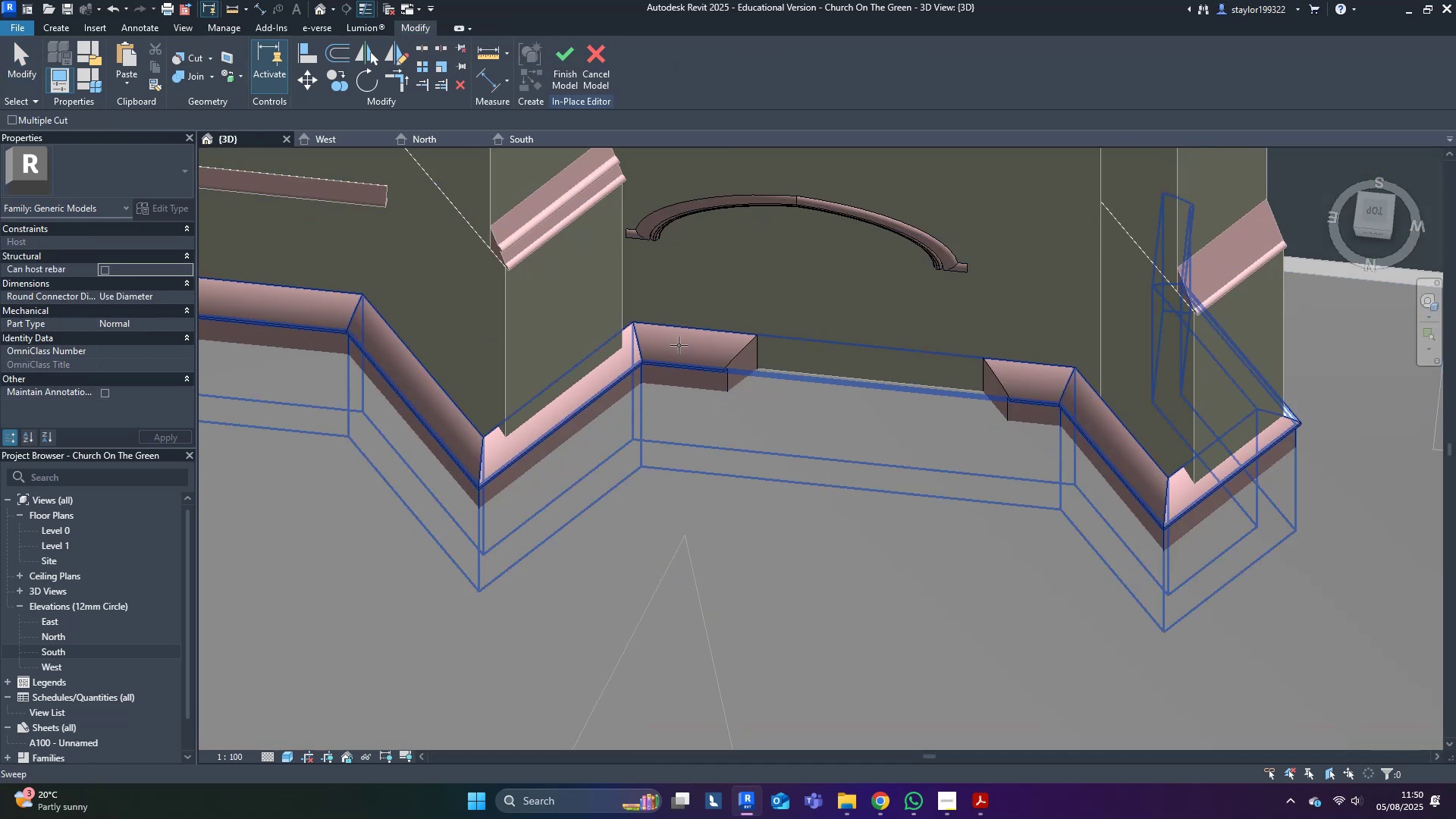 
key(Escape)
 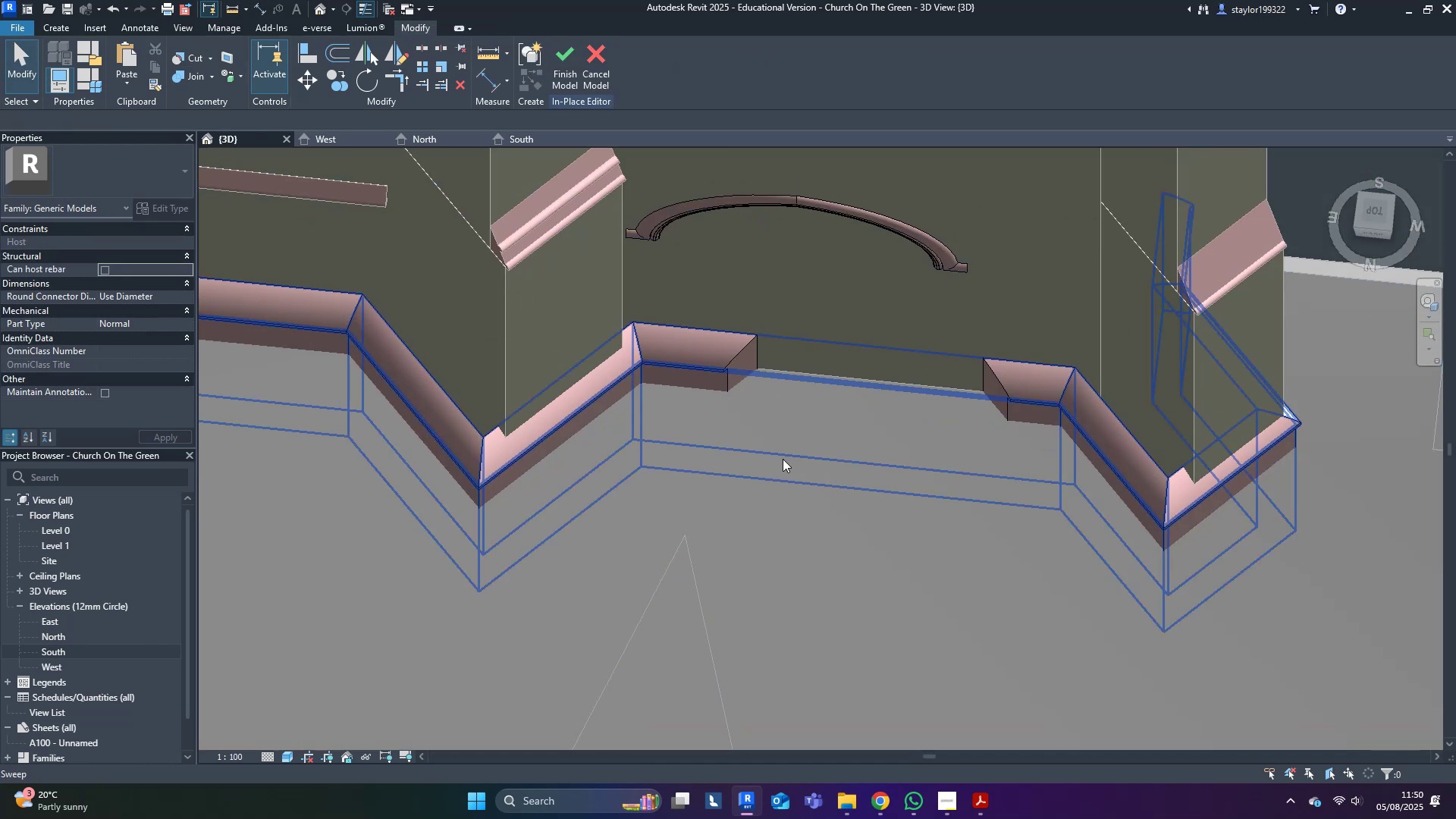 
key(Escape)
 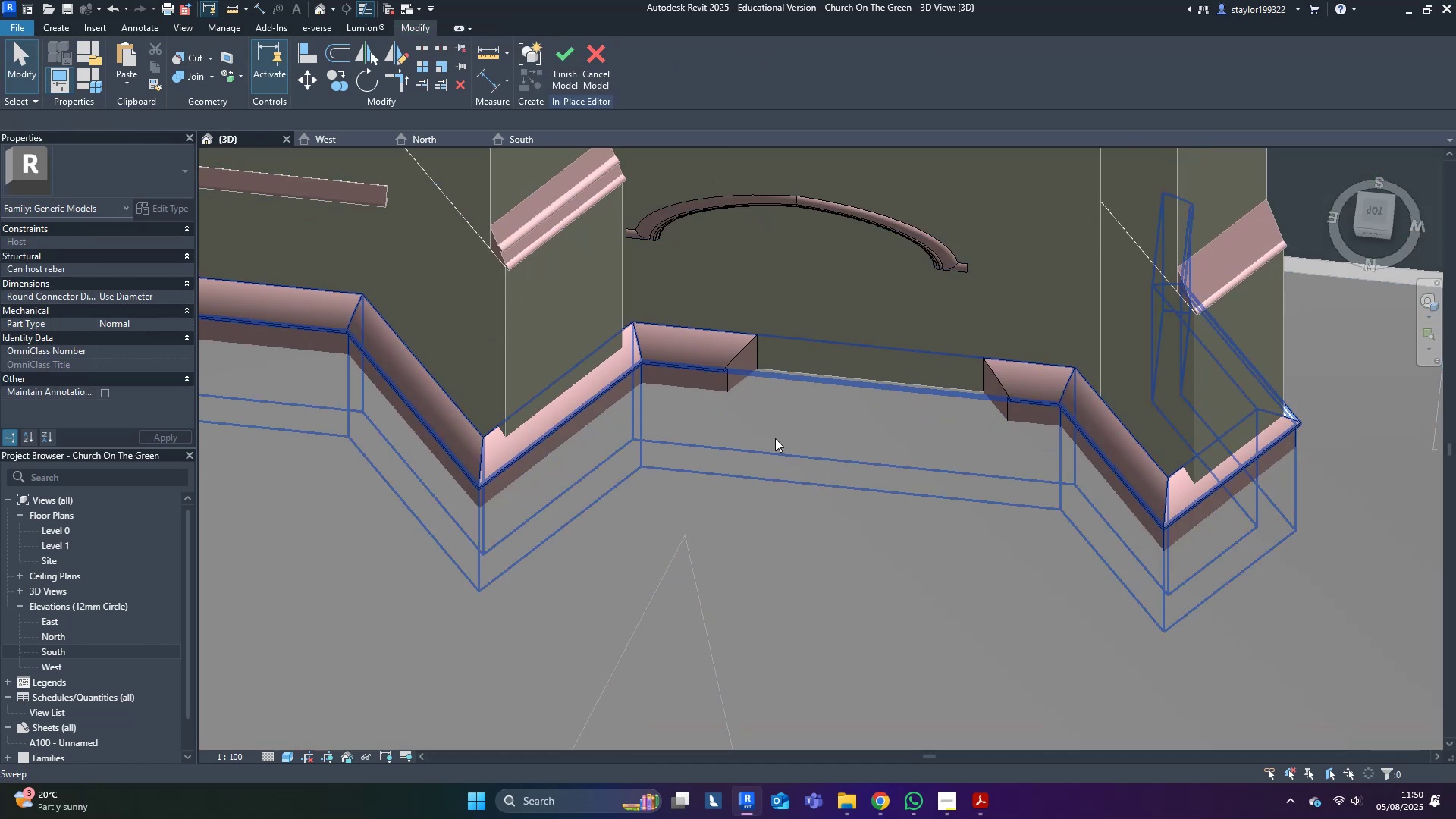 
key(Escape)
 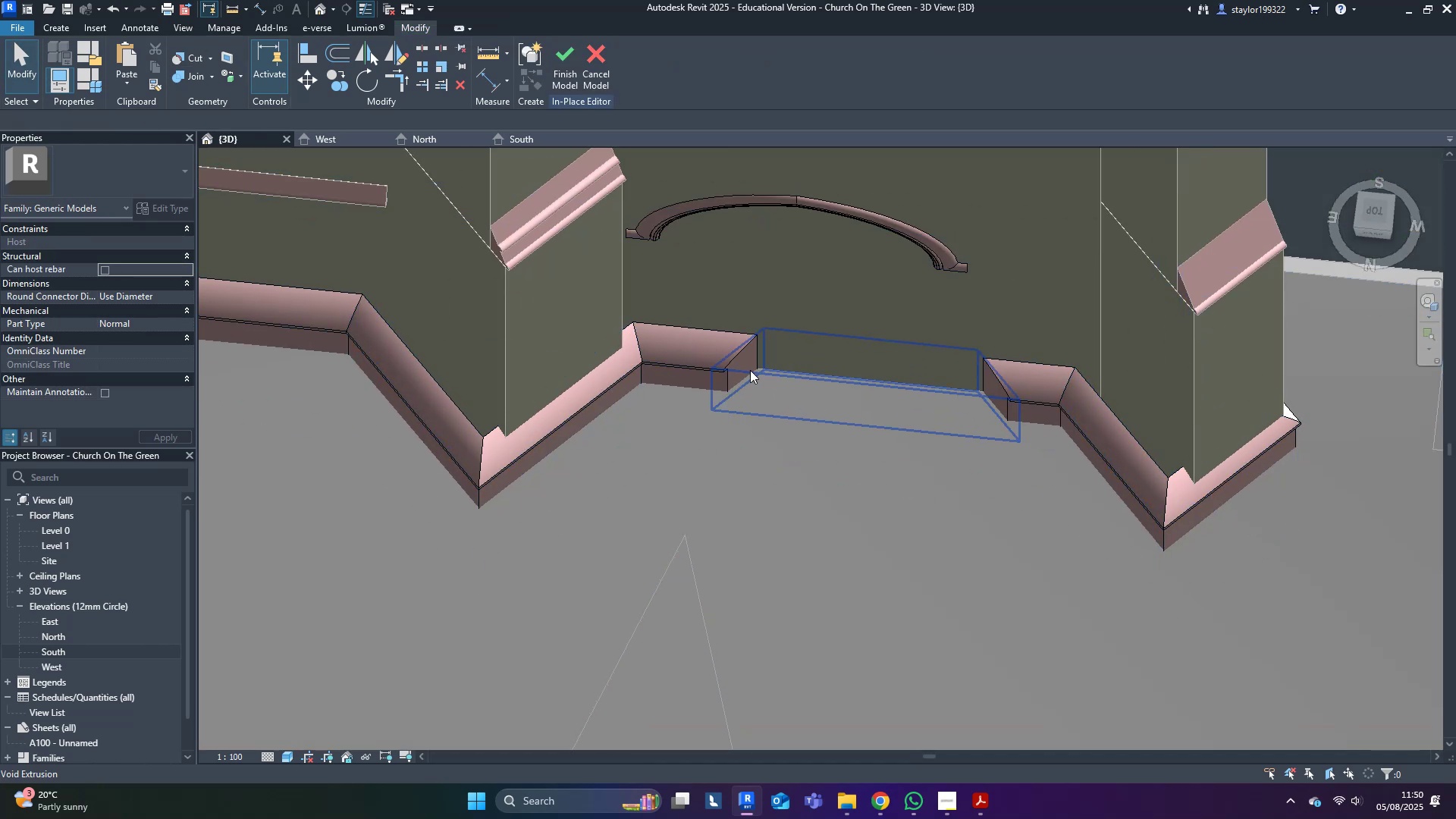 
left_click([750, 370])
 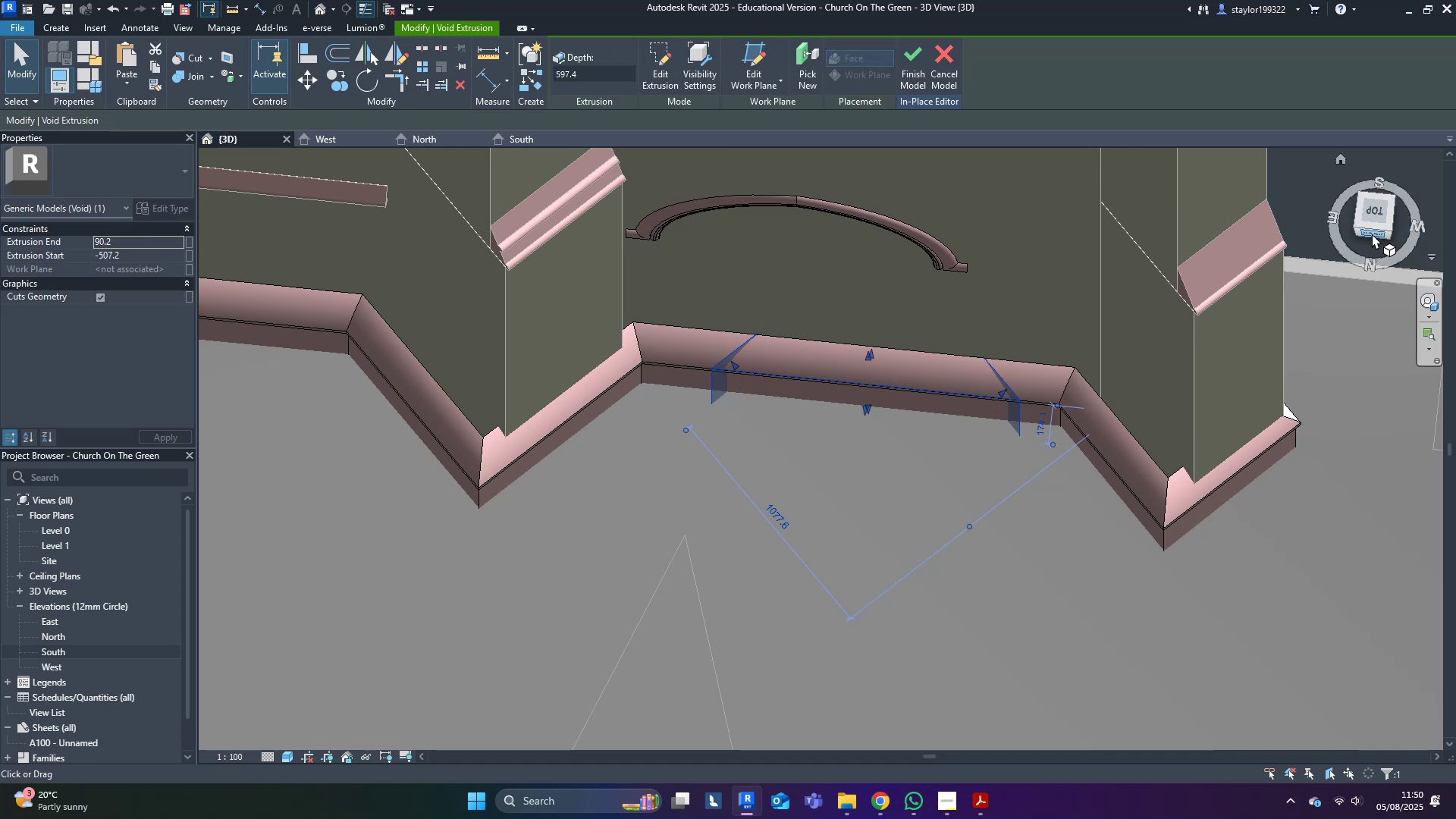 
left_click([1374, 234])
 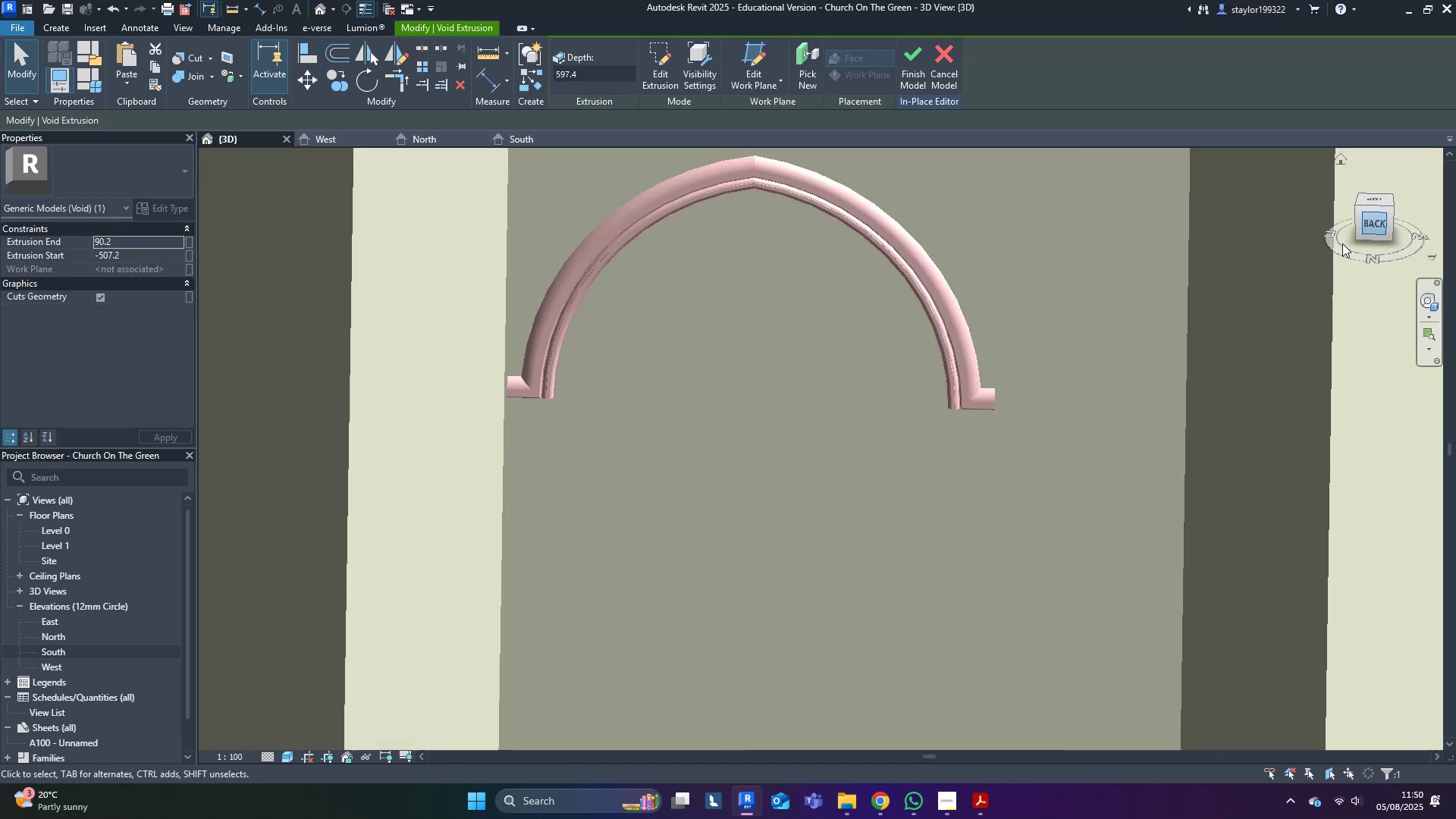 
scroll: coordinate [887, 320], scroll_direction: down, amount: 4.0
 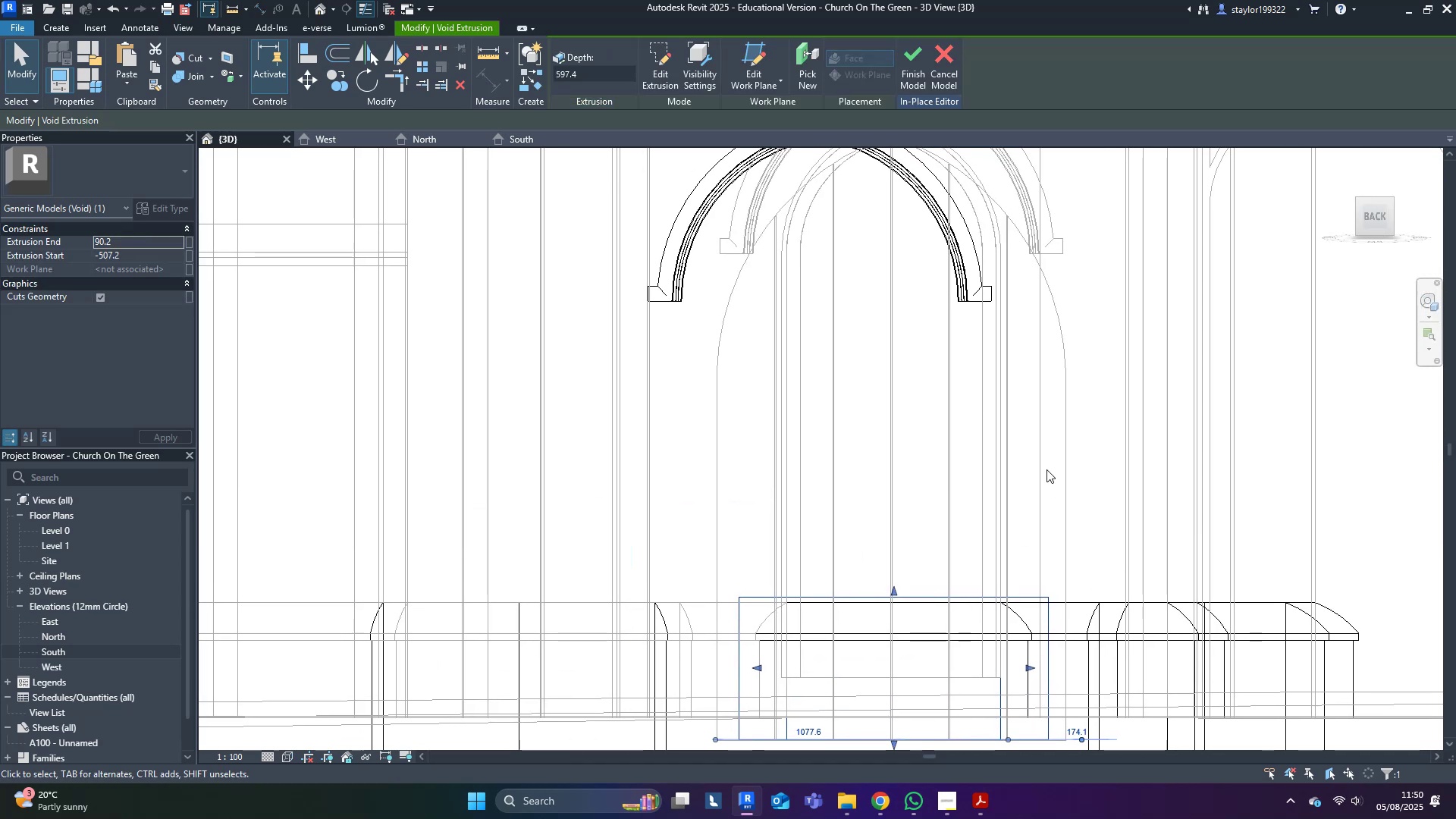 
type(wfsd)
 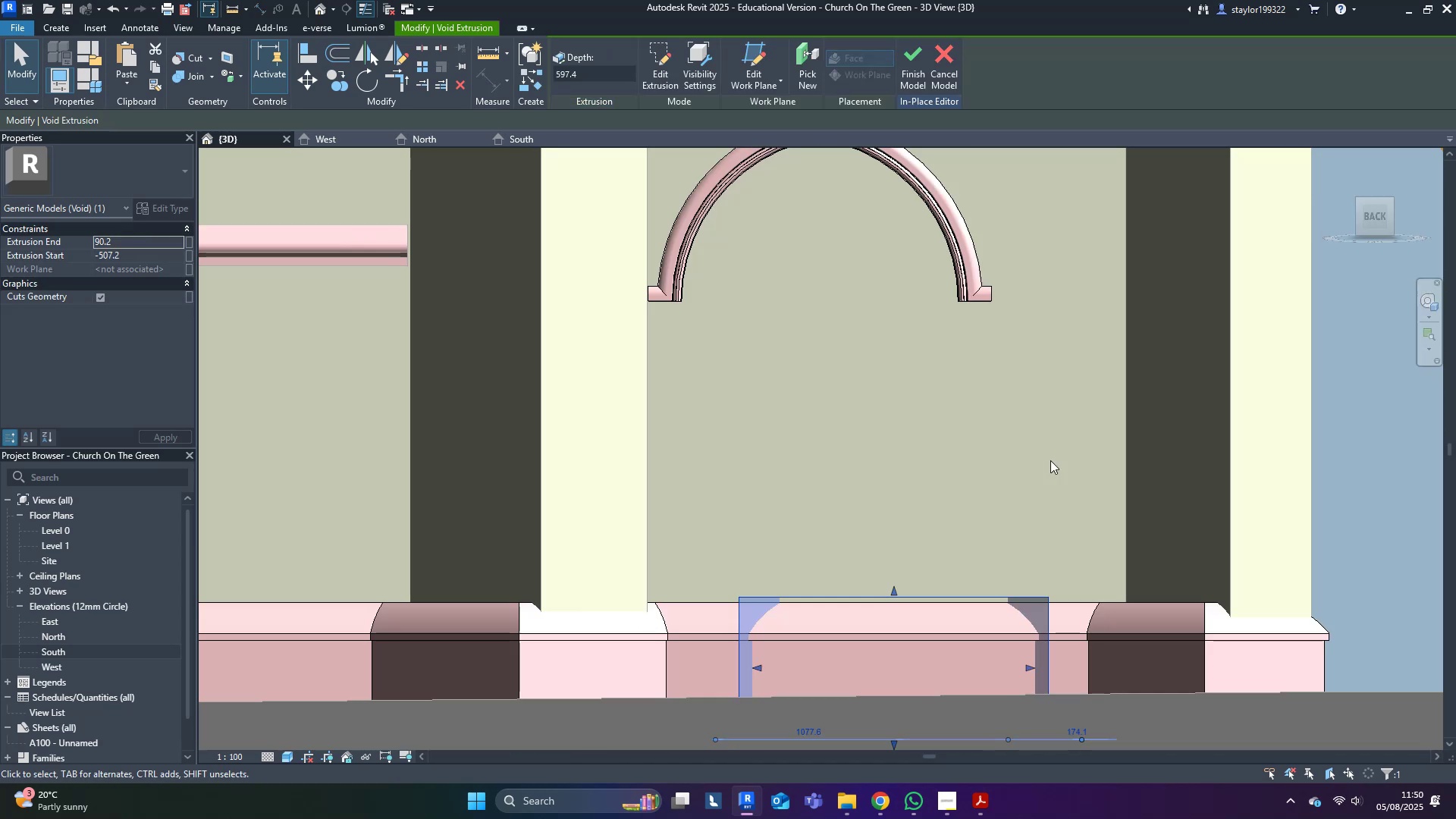 
key(Shift+ArrowLeft)
 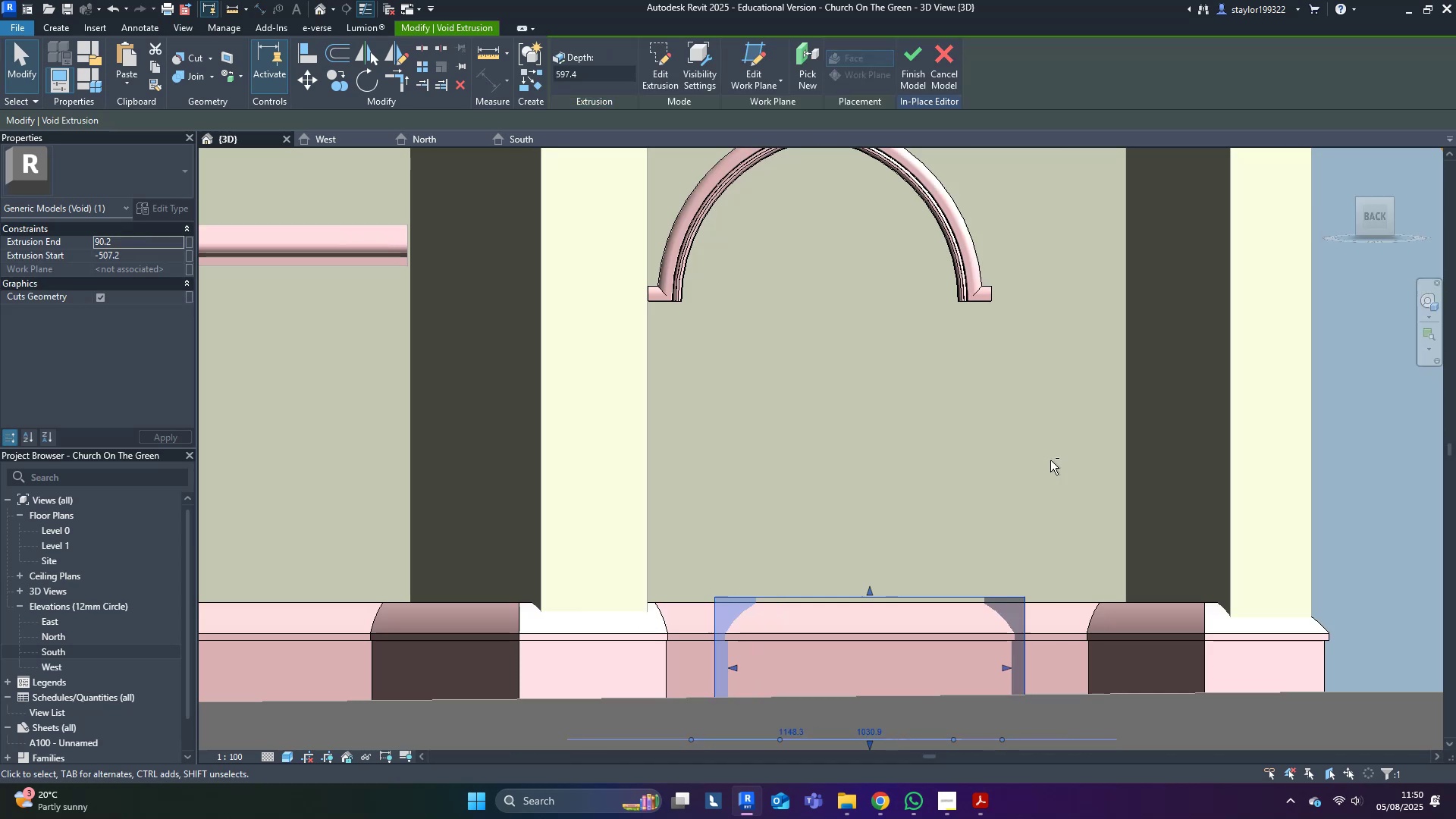 
key(Shift+ArrowLeft)
 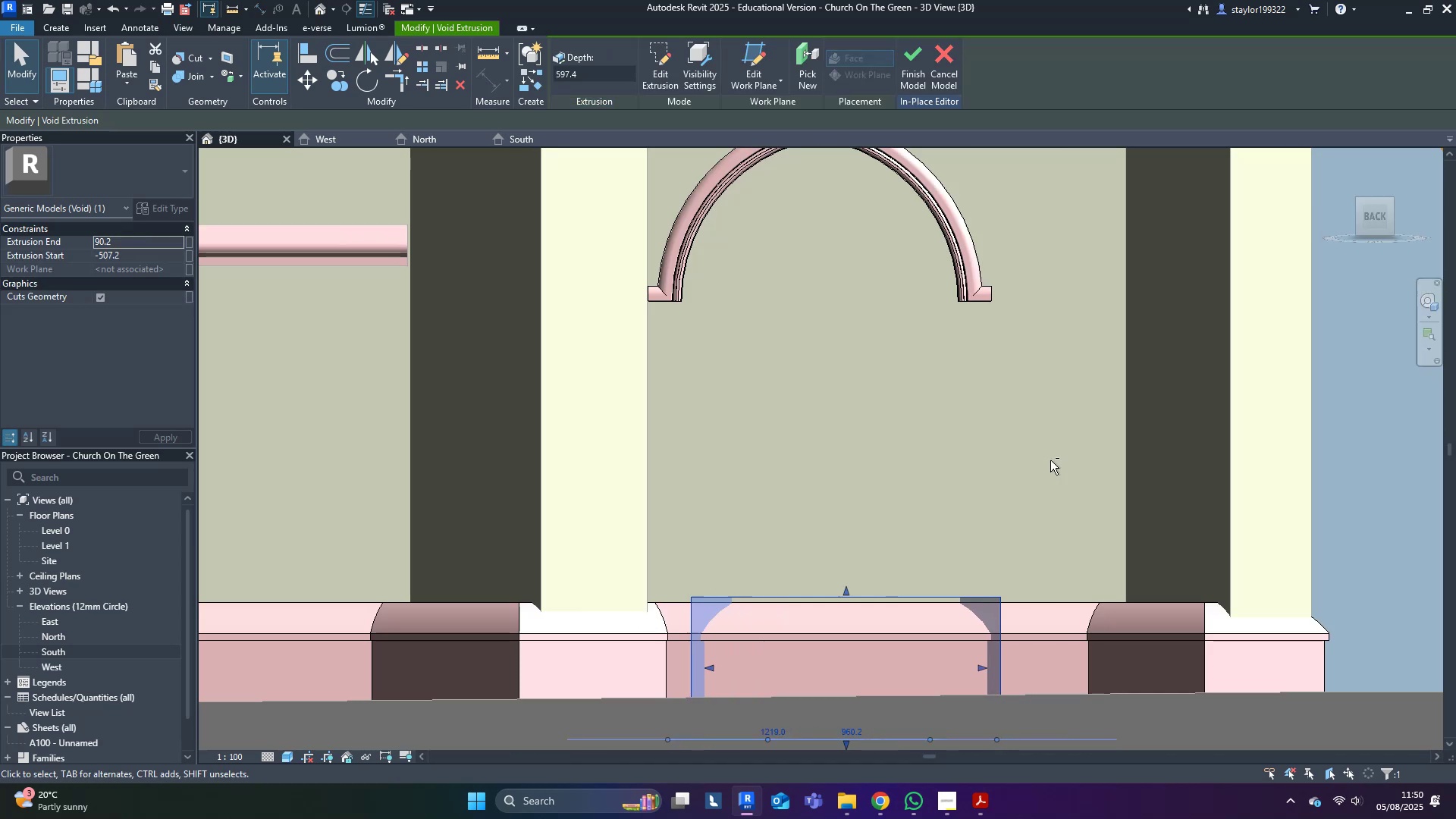 
key(Shift+ArrowLeft)
 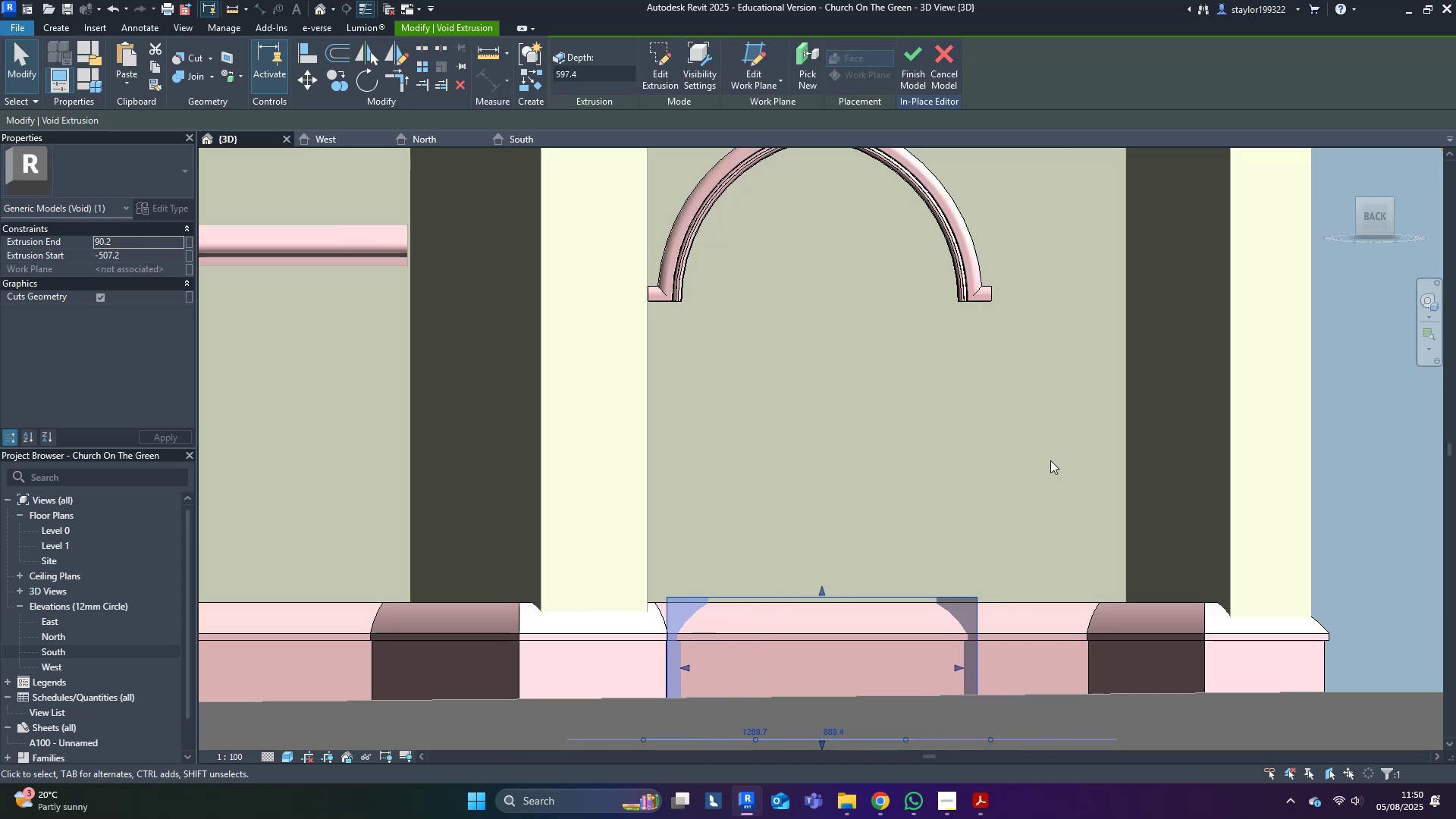 
key(ArrowRight)
 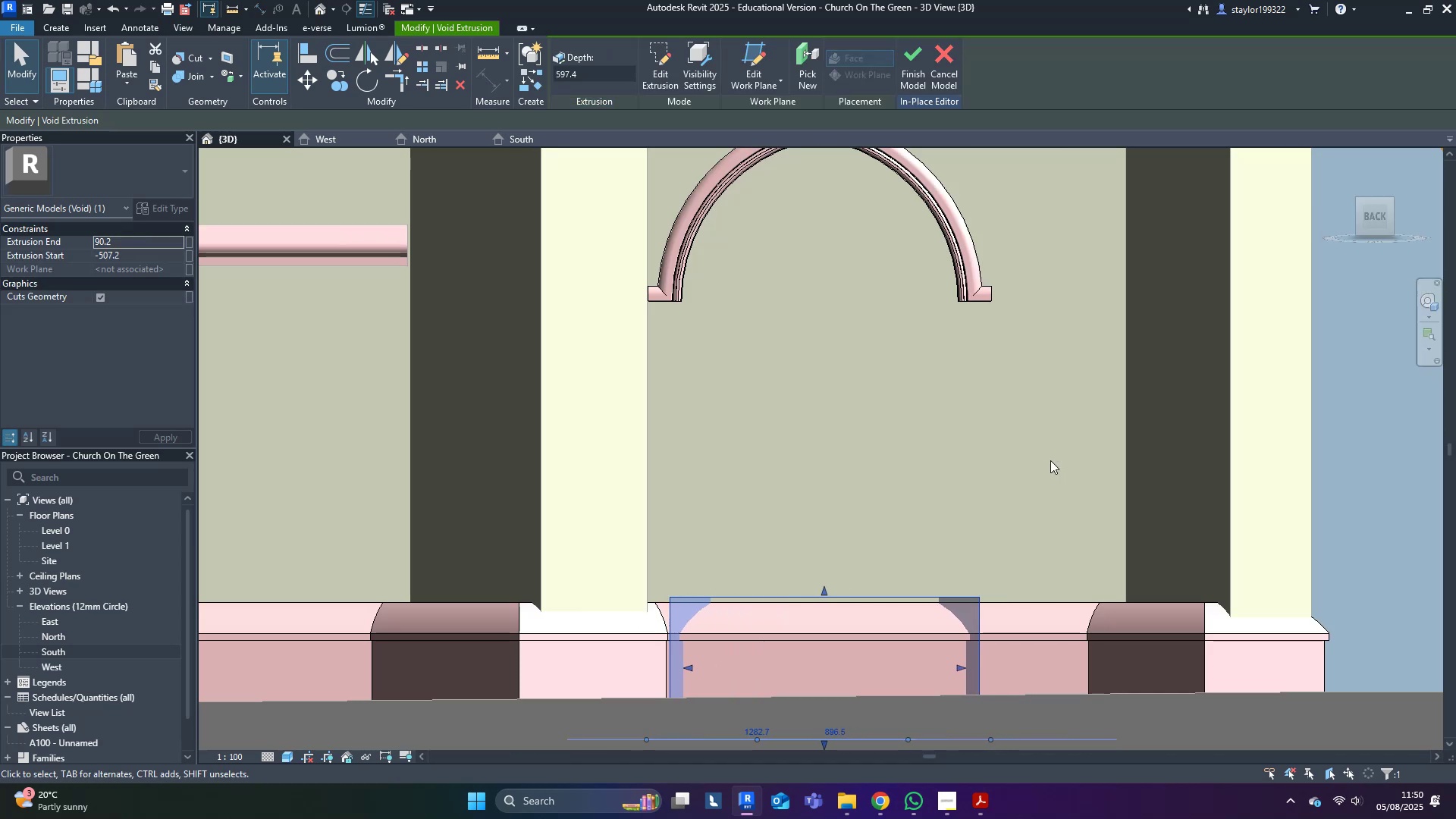 
key(ArrowLeft)
 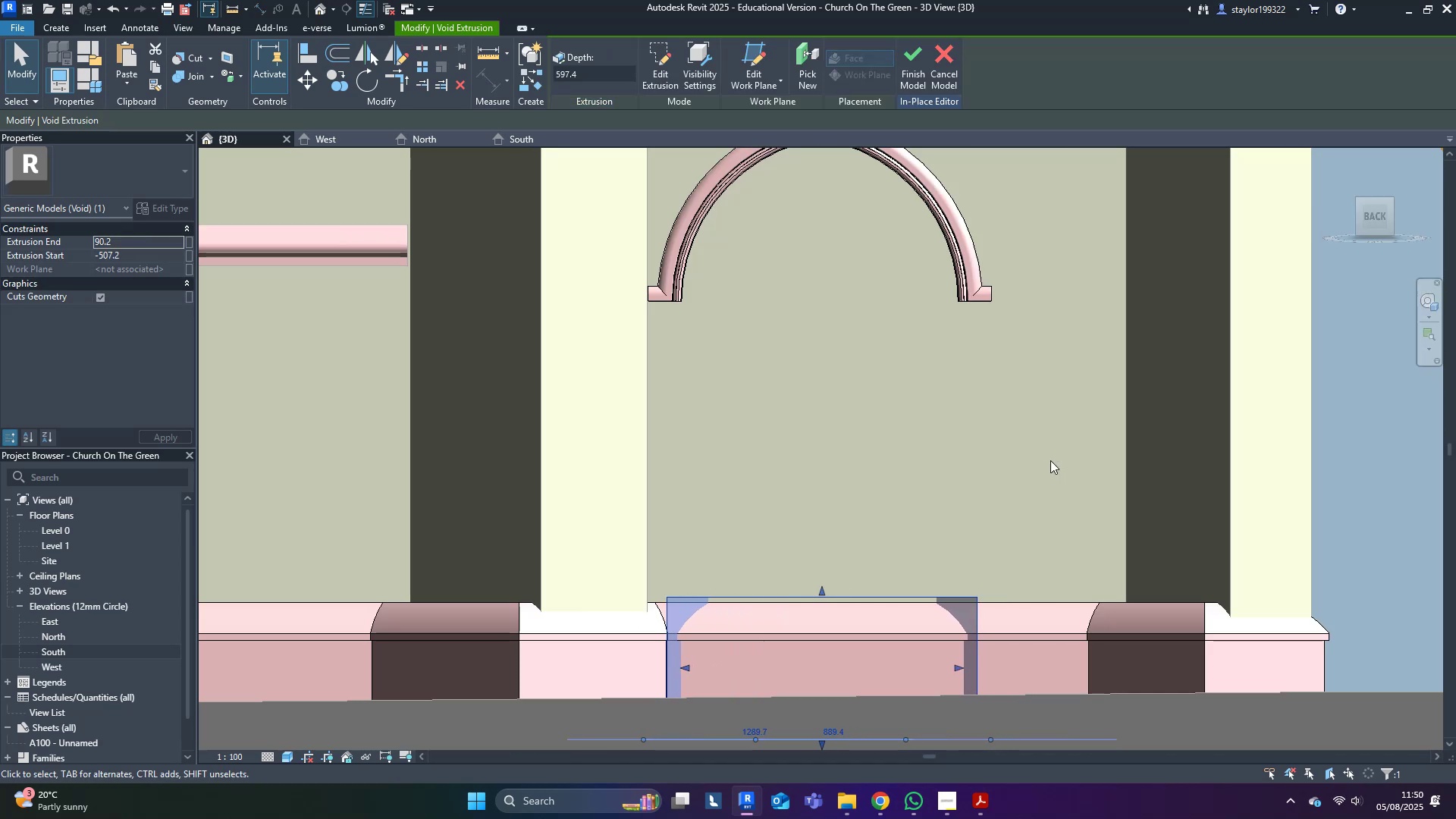 
key(Escape)
type(wfsd)
 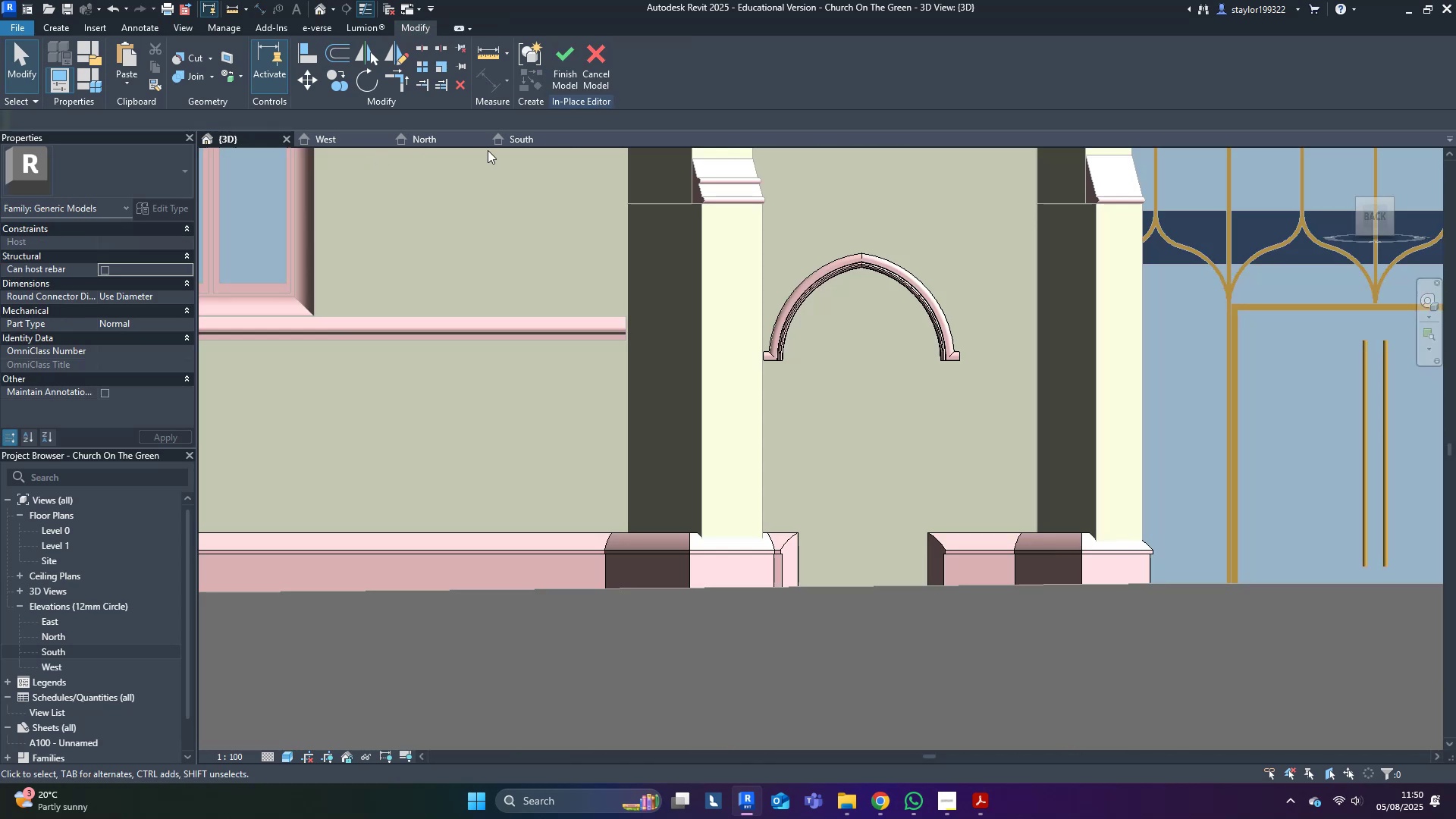 
scroll: coordinate [914, 445], scroll_direction: down, amount: 4.0
 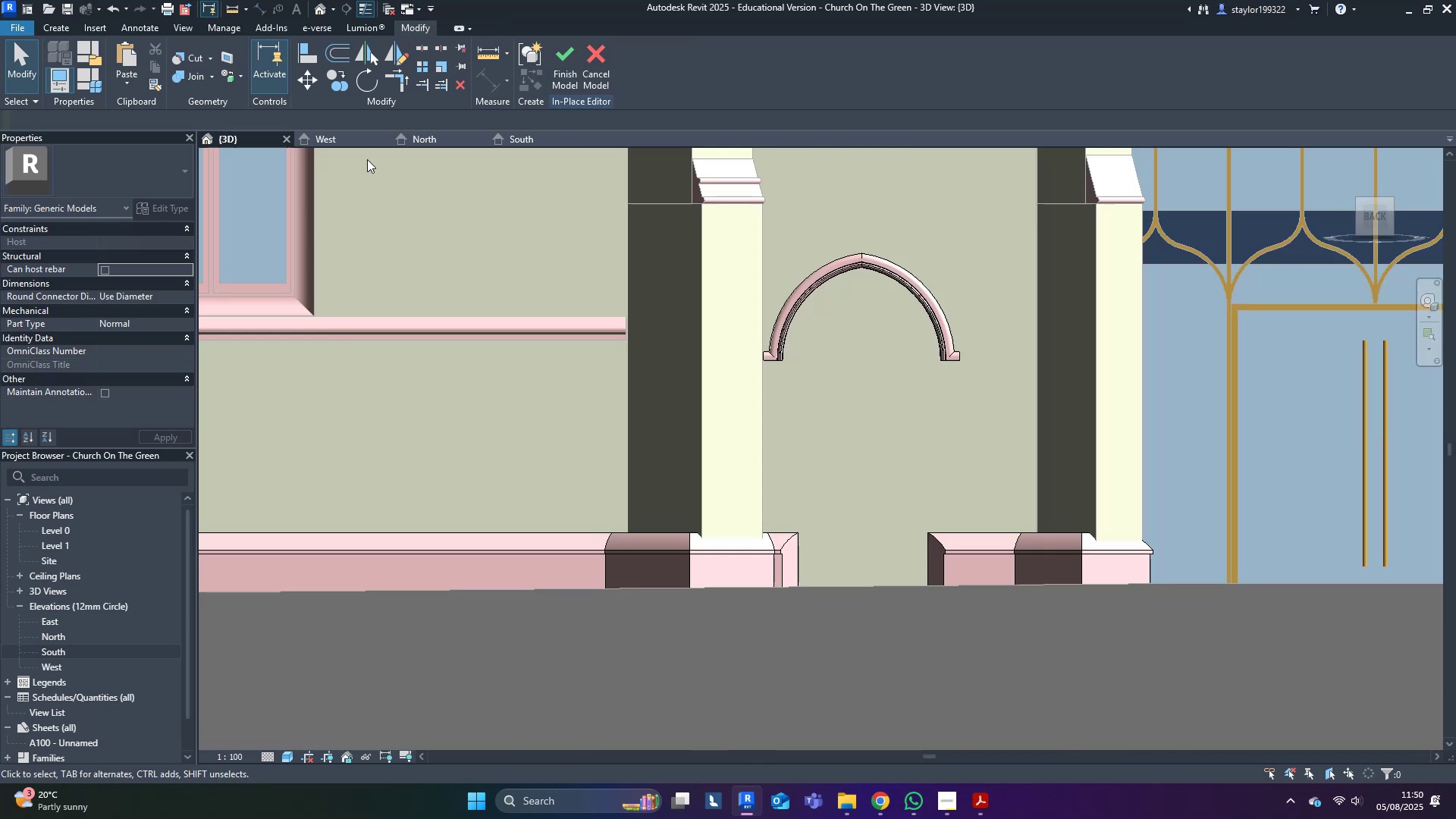 
left_click([442, 136])
 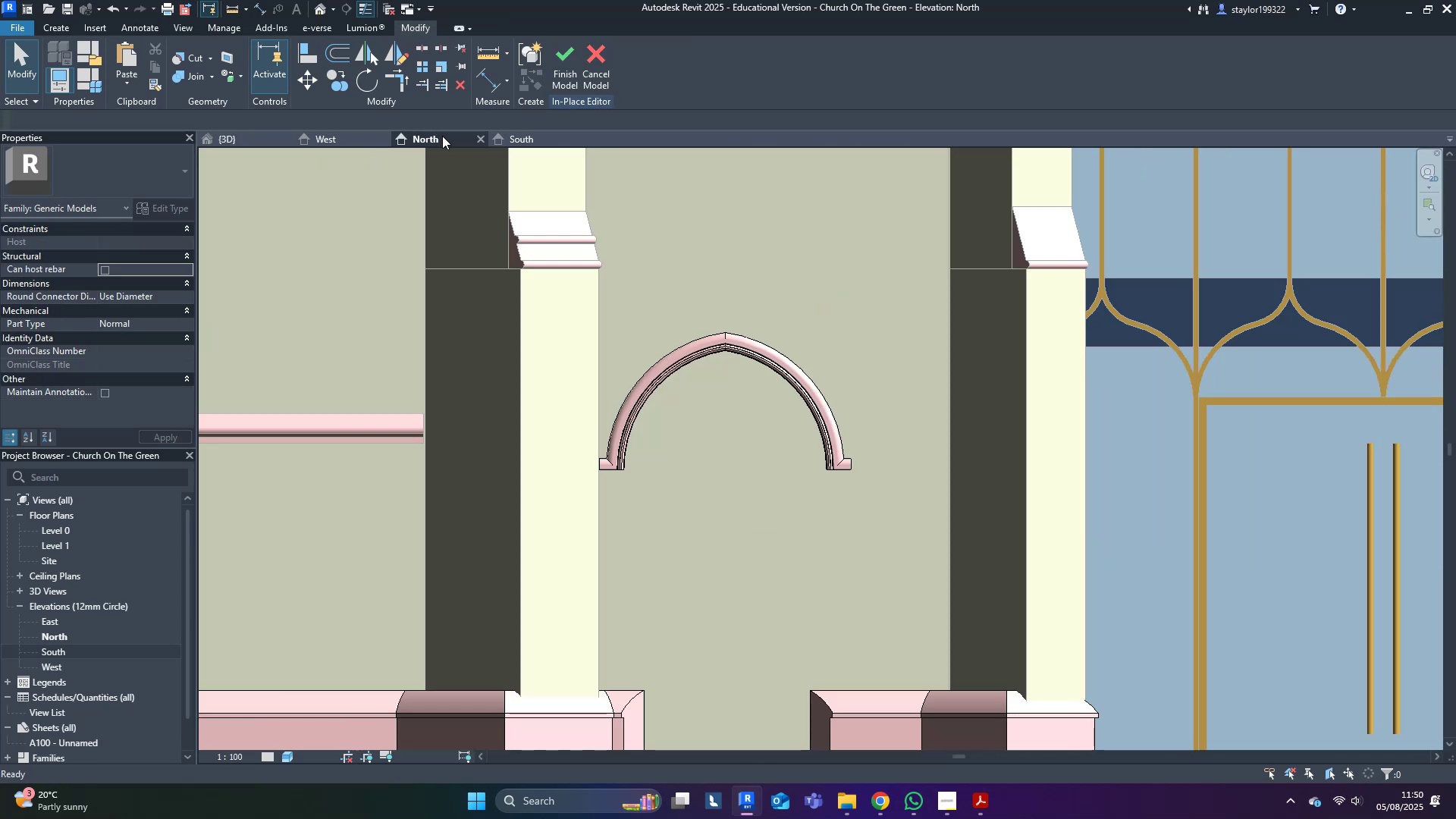 
scroll: coordinate [603, 399], scroll_direction: down, amount: 5.0
 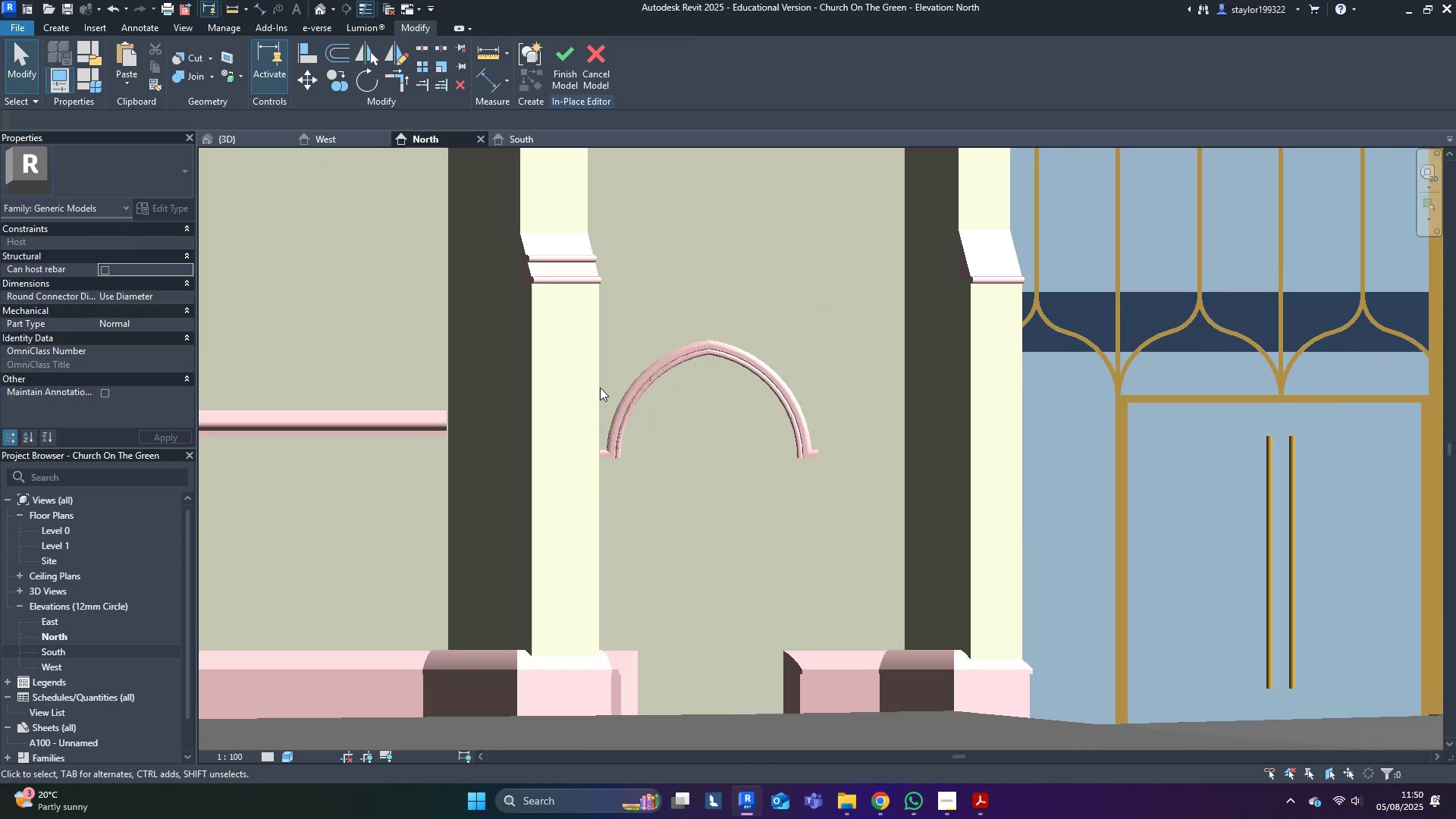 
type(wfsdwfsd)
 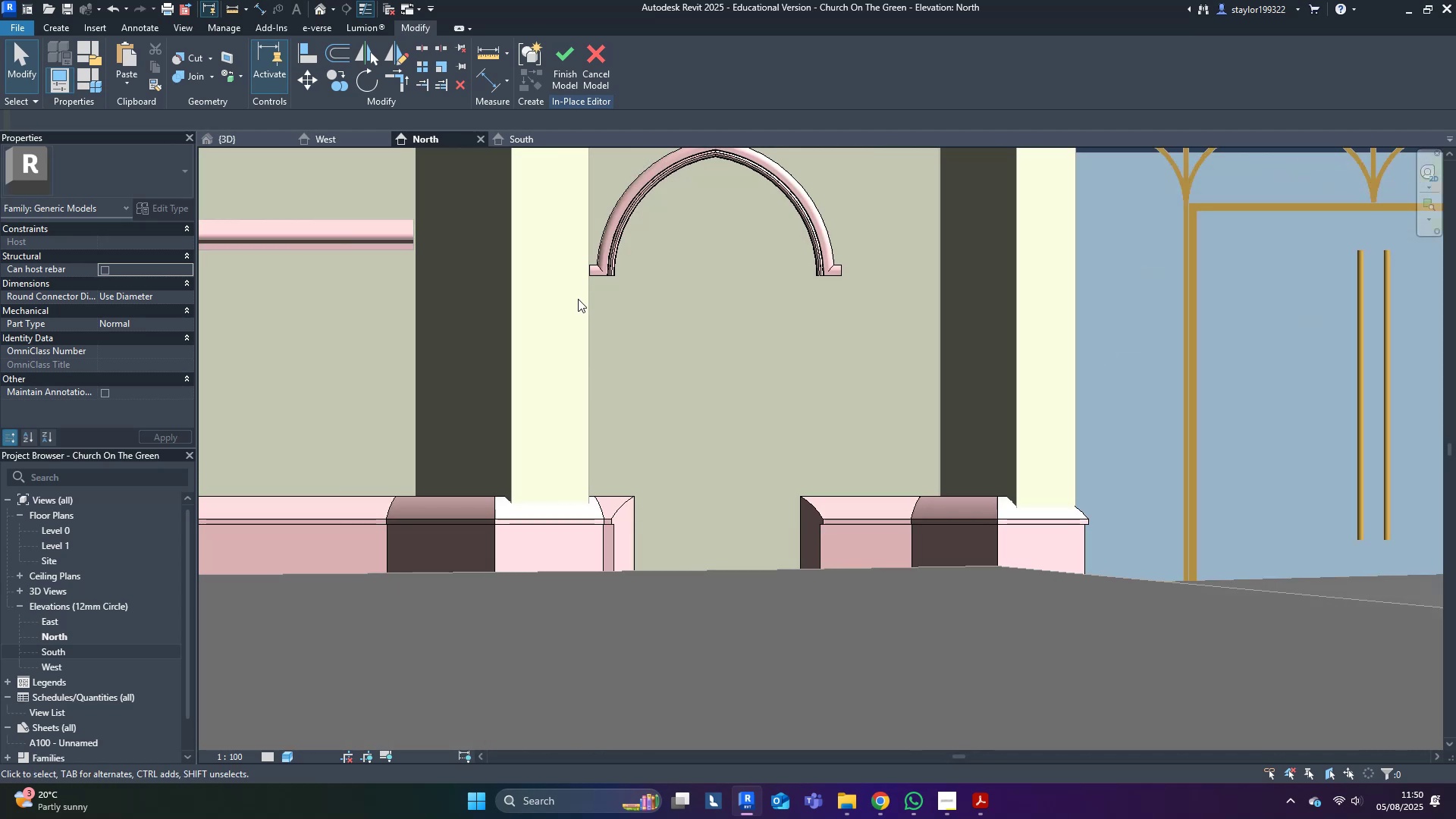 
scroll: coordinate [633, 589], scroll_direction: up, amount: 5.0
 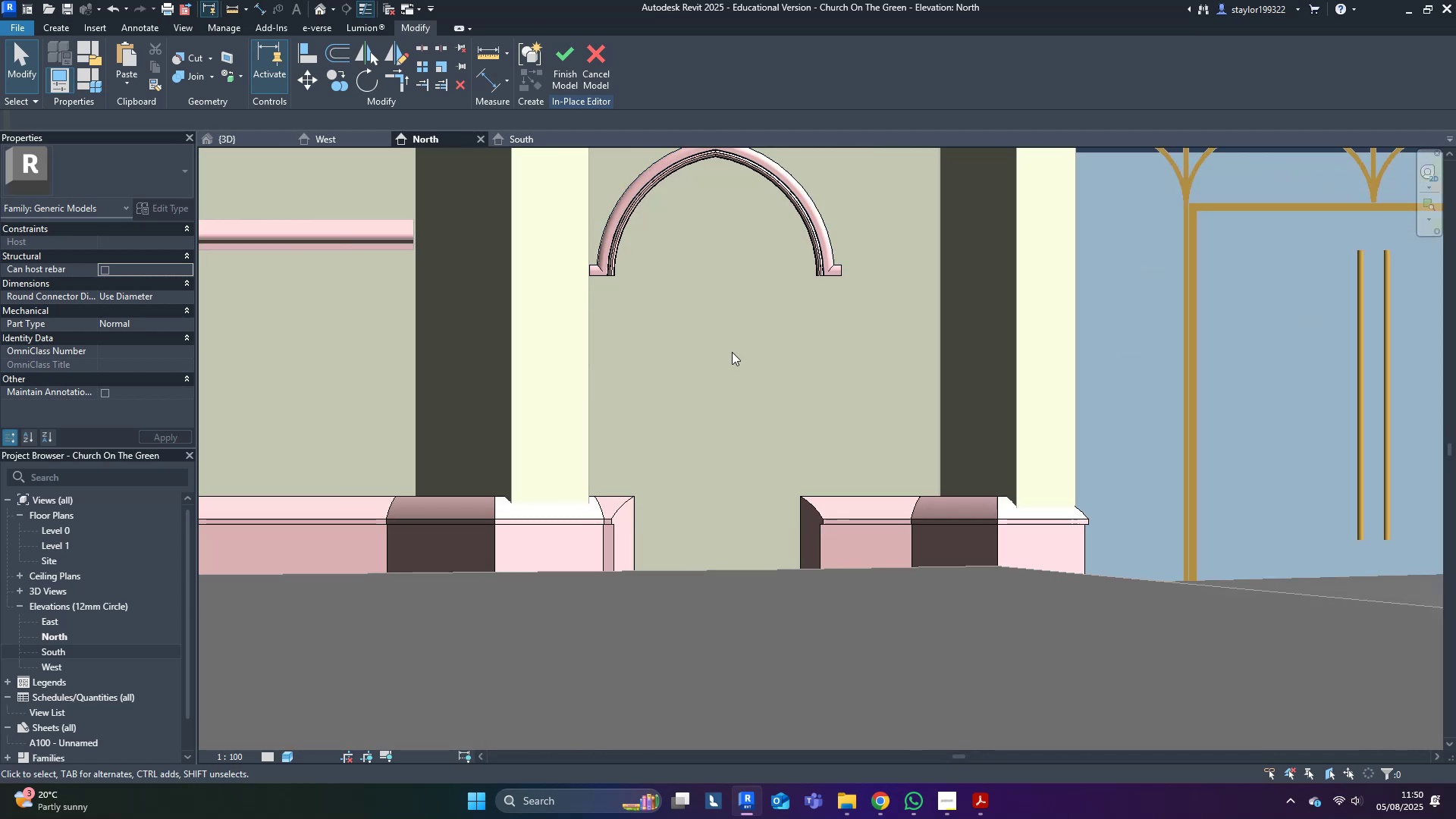 
left_click([570, 60])
 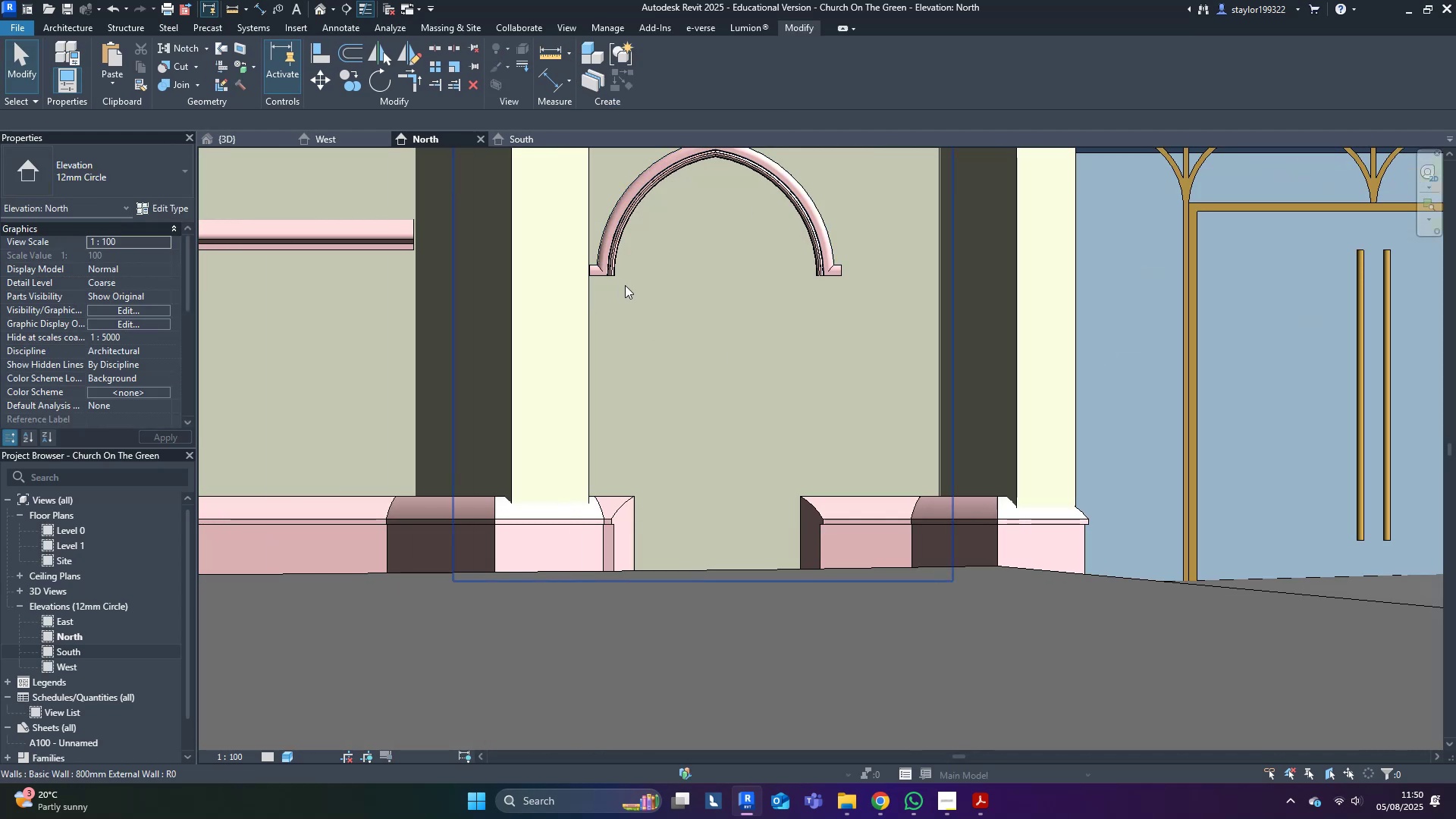 
left_click([692, 299])
 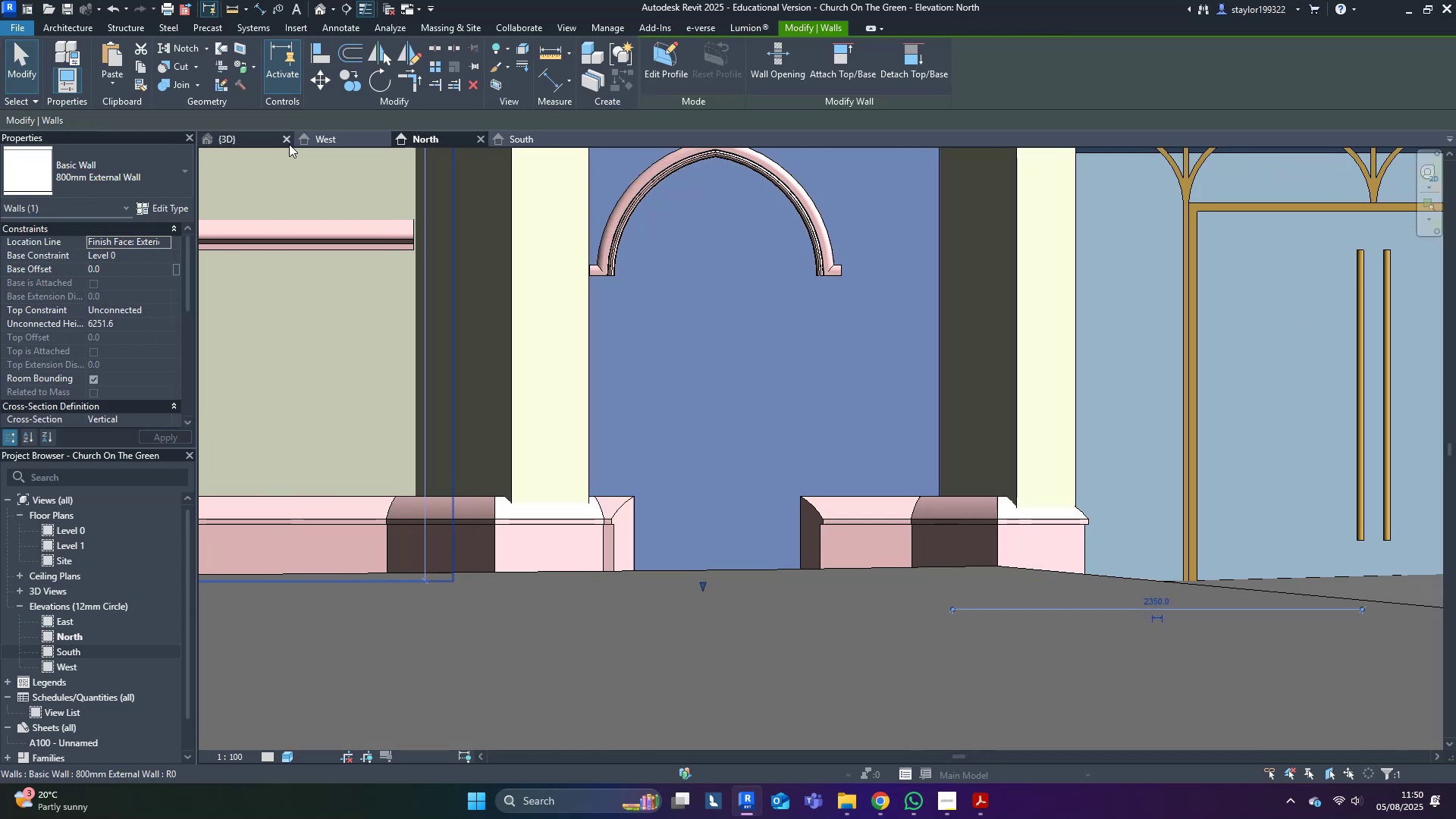 
scroll: coordinate [476, 279], scroll_direction: down, amount: 3.0
 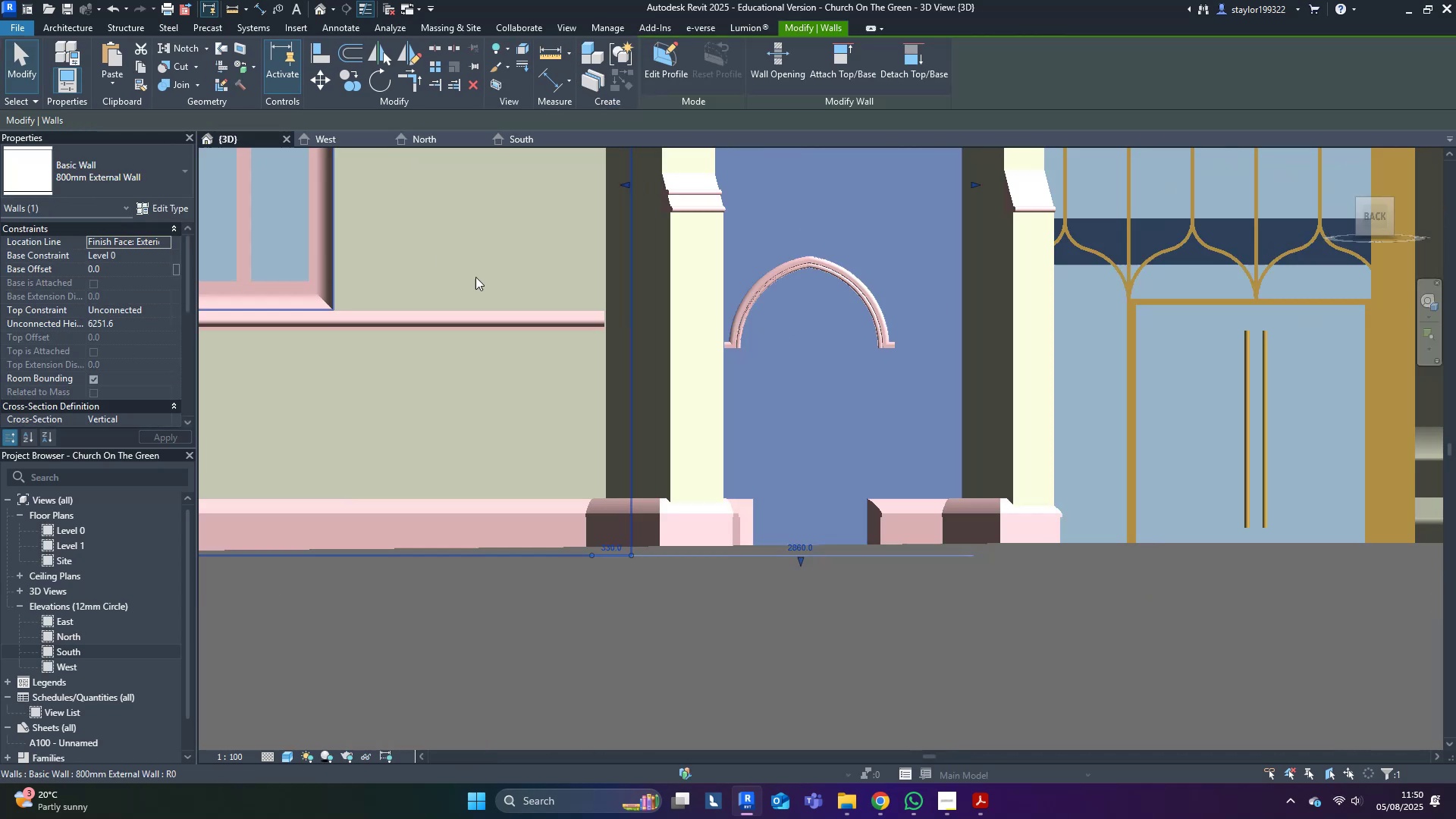 
hold_key(key=ShiftLeft, duration=0.38)
 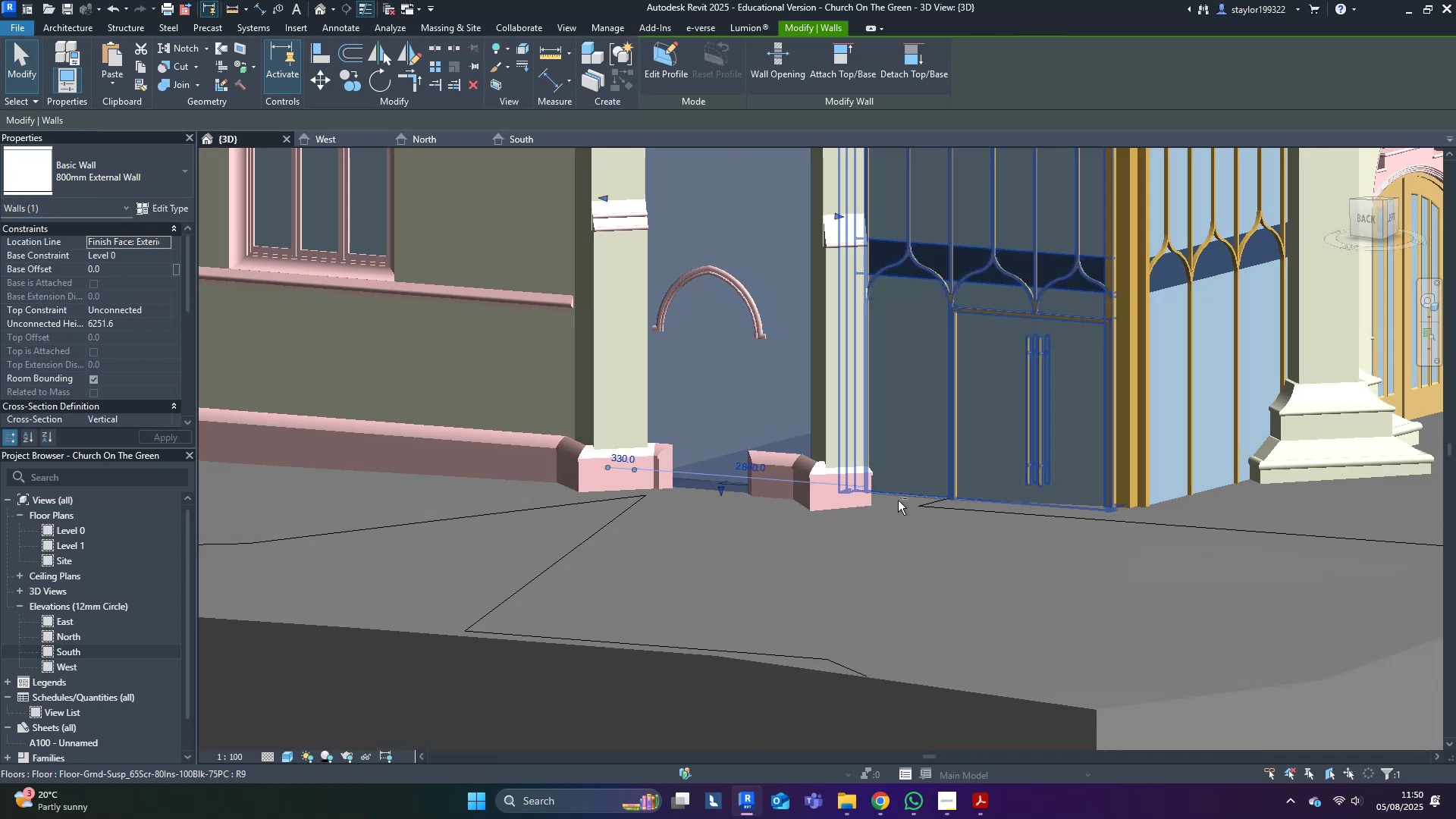 
key(Escape)
 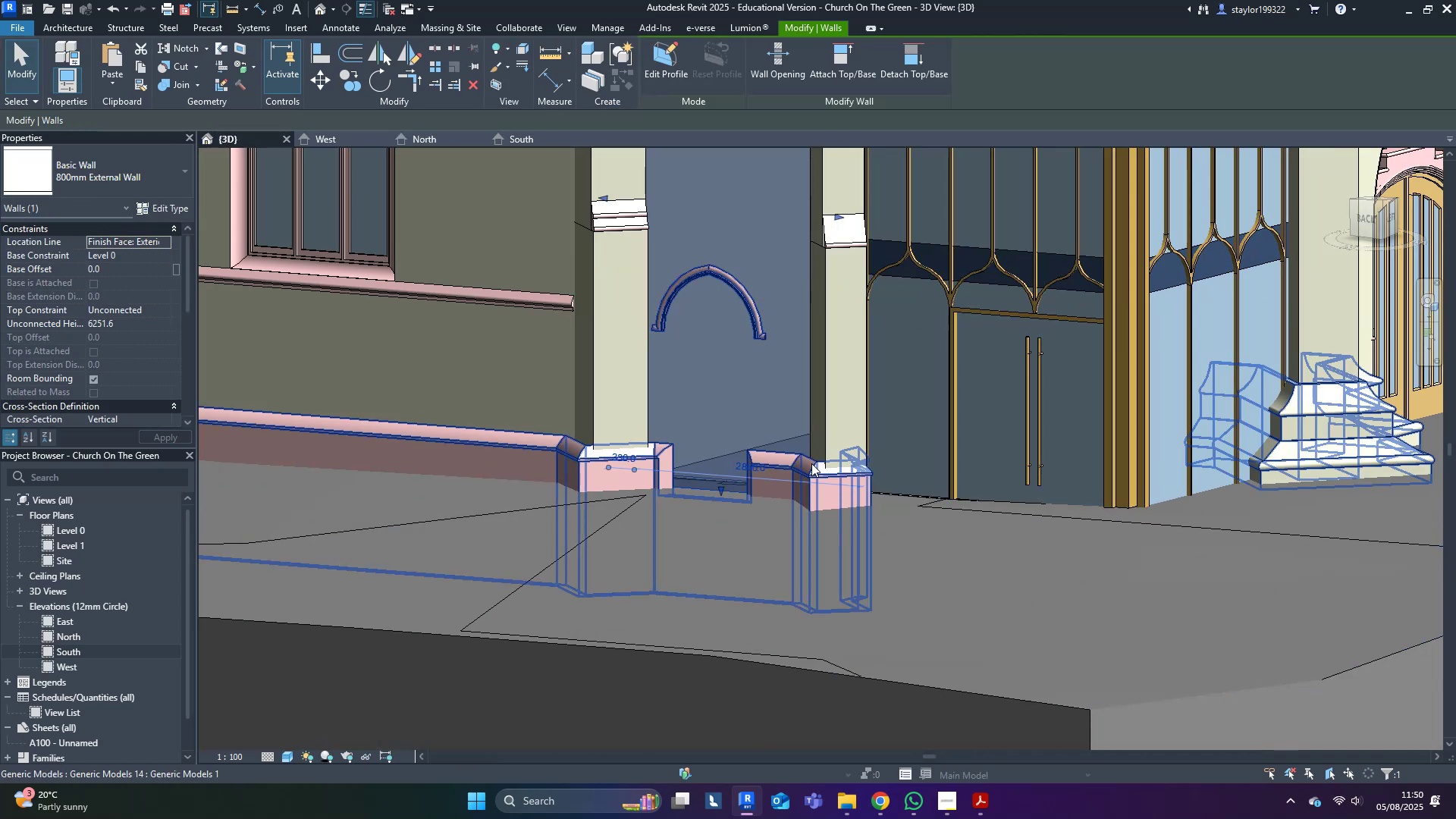 
scroll: coordinate [811, 463], scroll_direction: down, amount: 5.0
 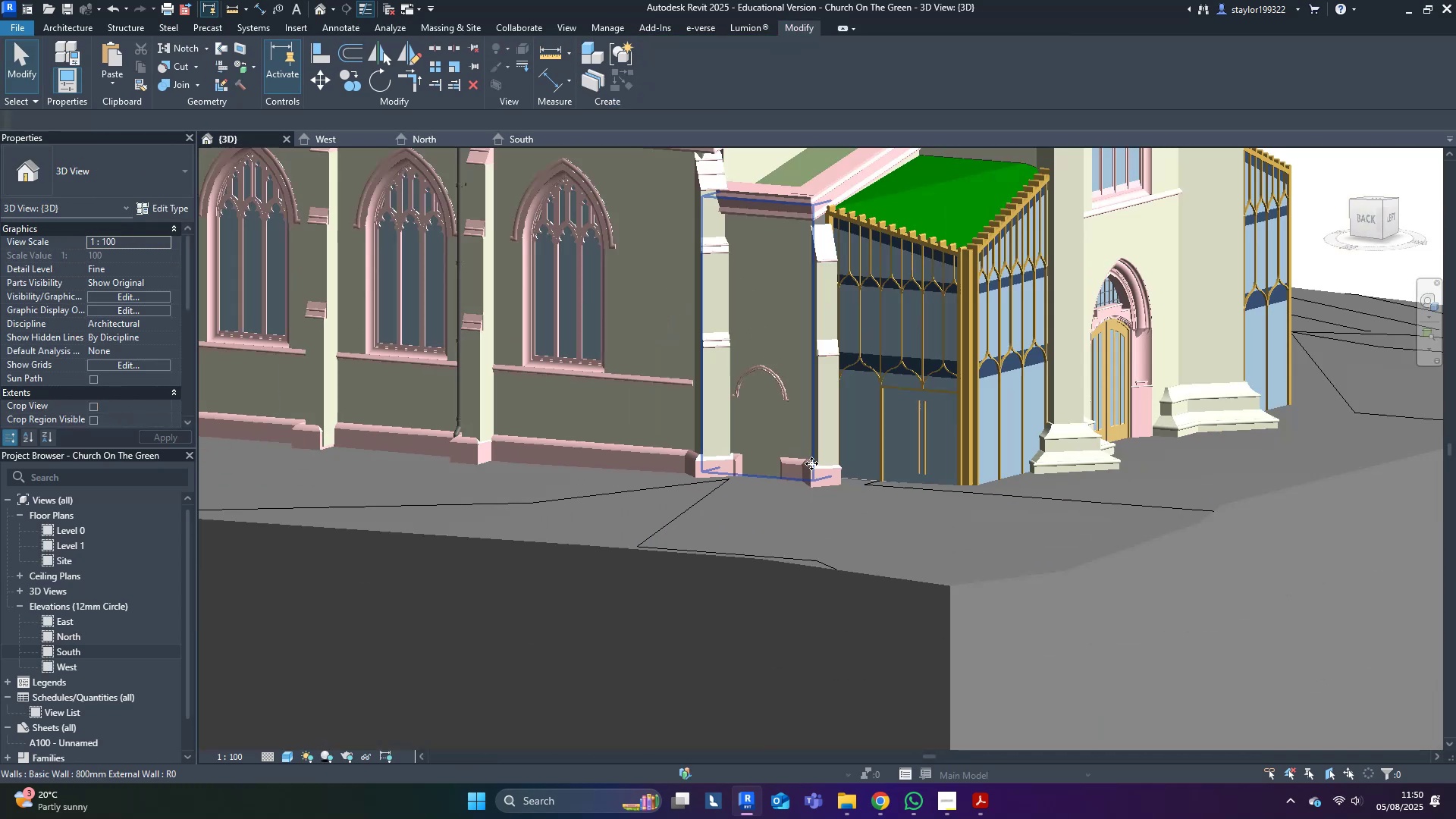 
hold_key(key=ShiftLeft, duration=0.56)
 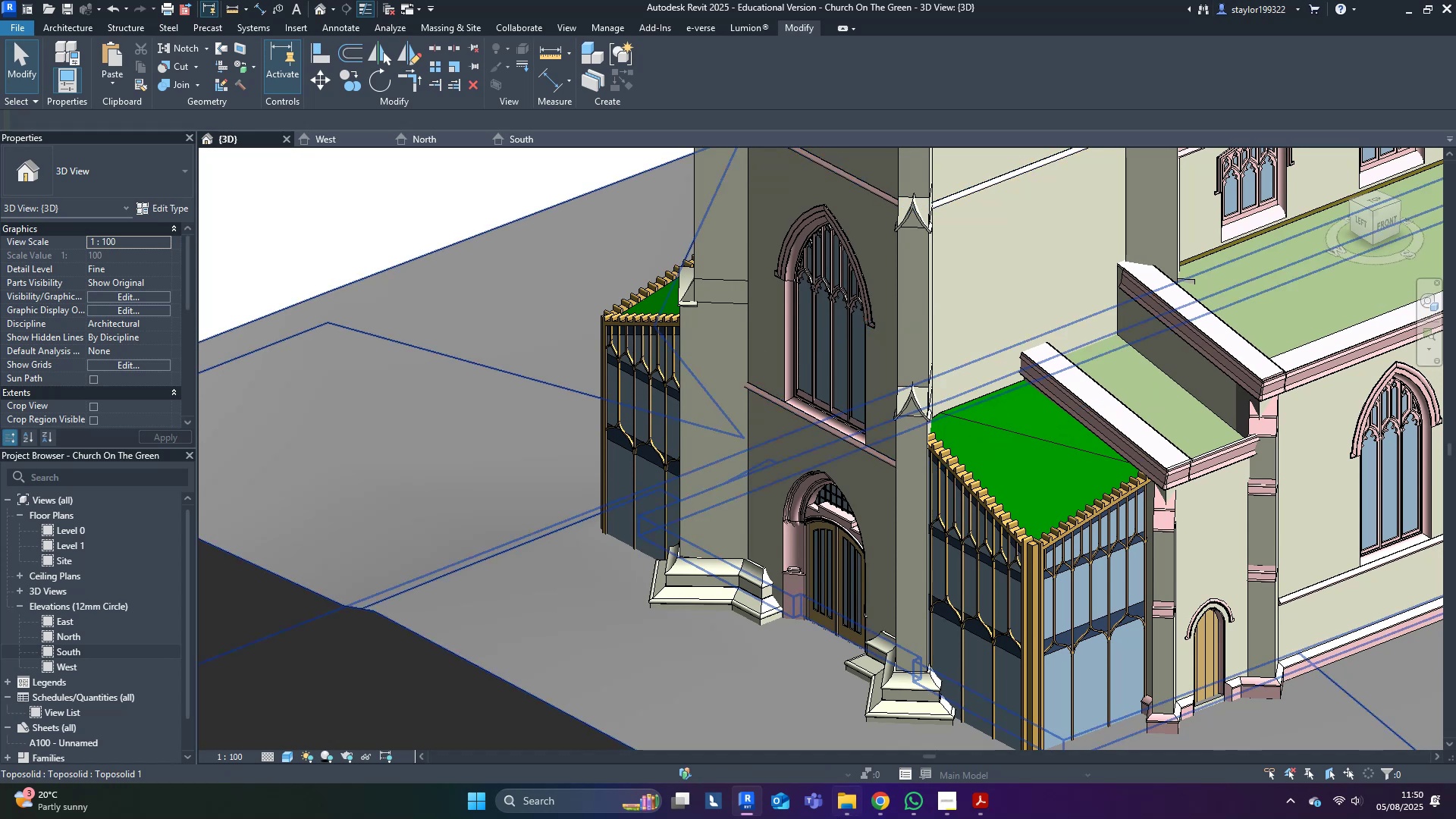 
left_click([881, 808])
 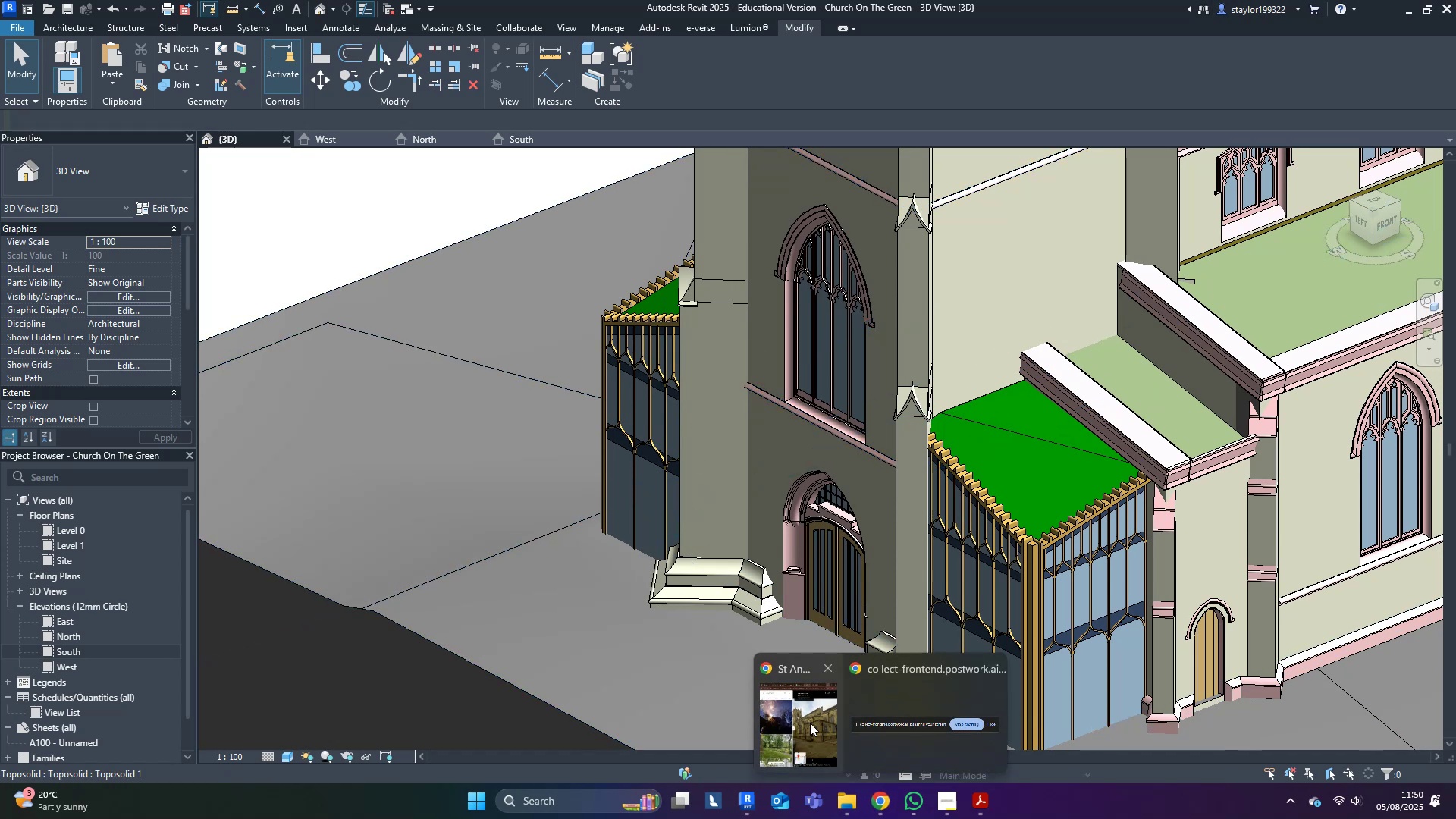 